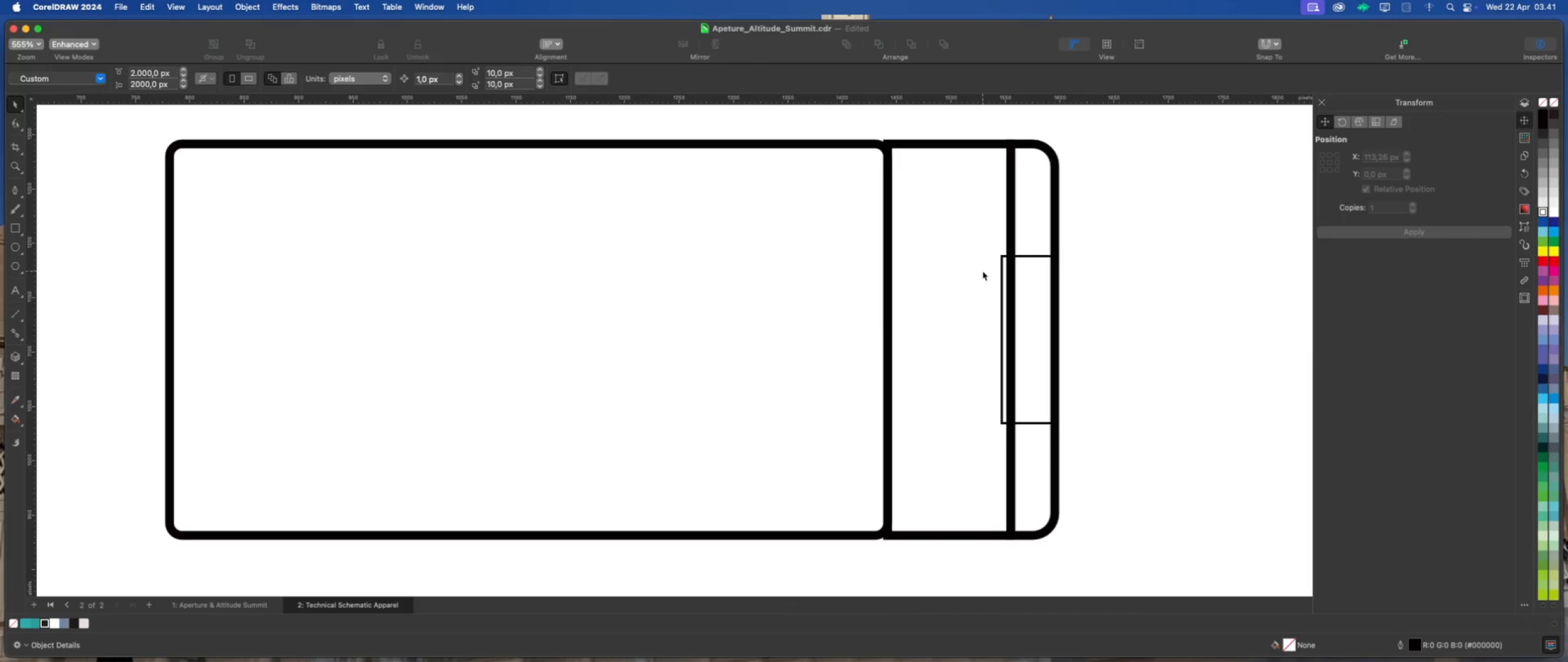 
left_click([982, 271])
 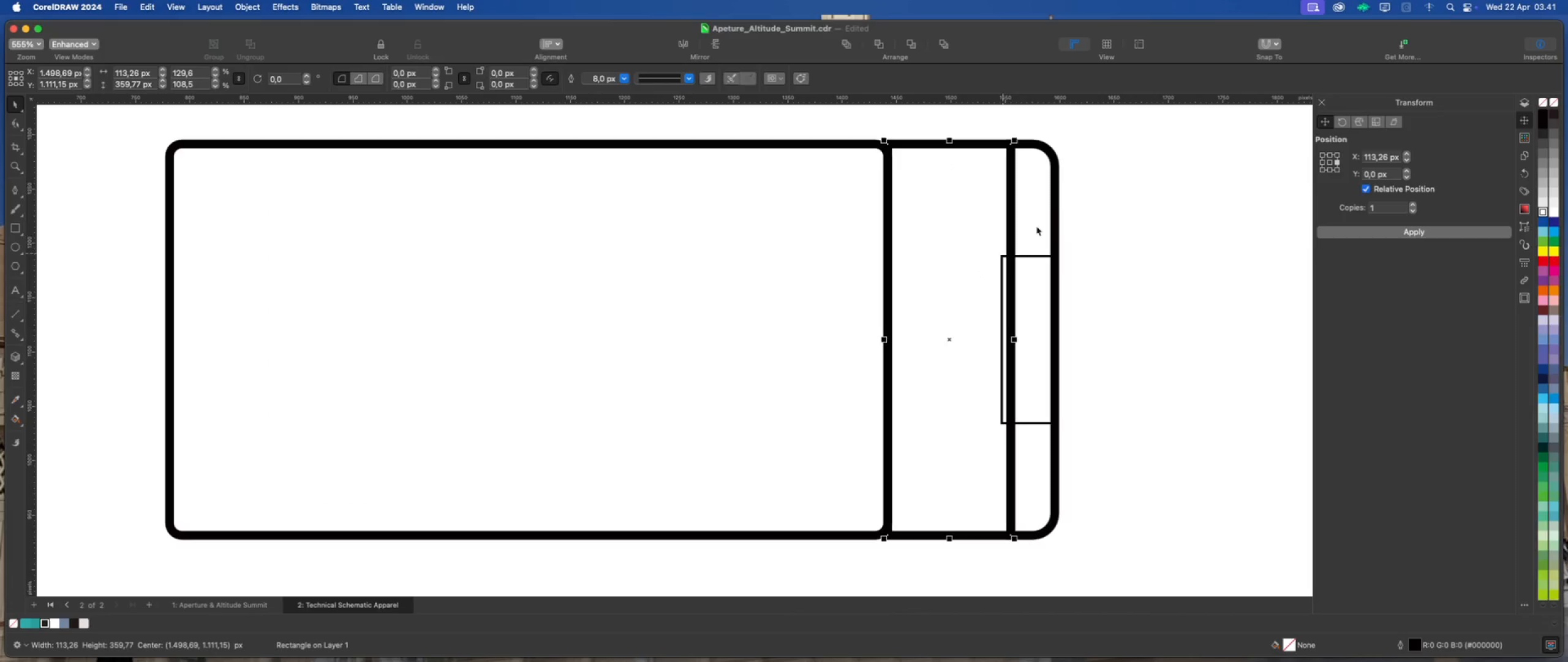 
left_click([1043, 222])
 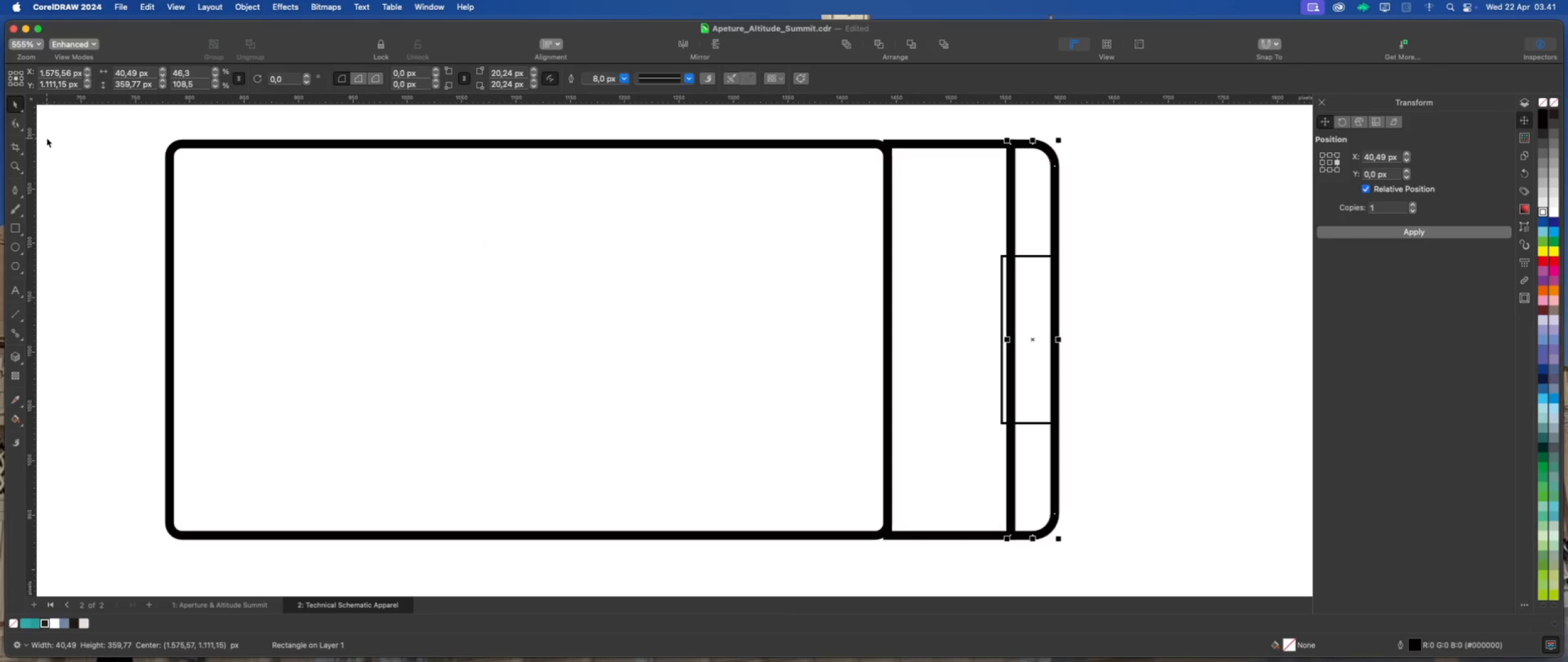 
left_click([948, 284])
 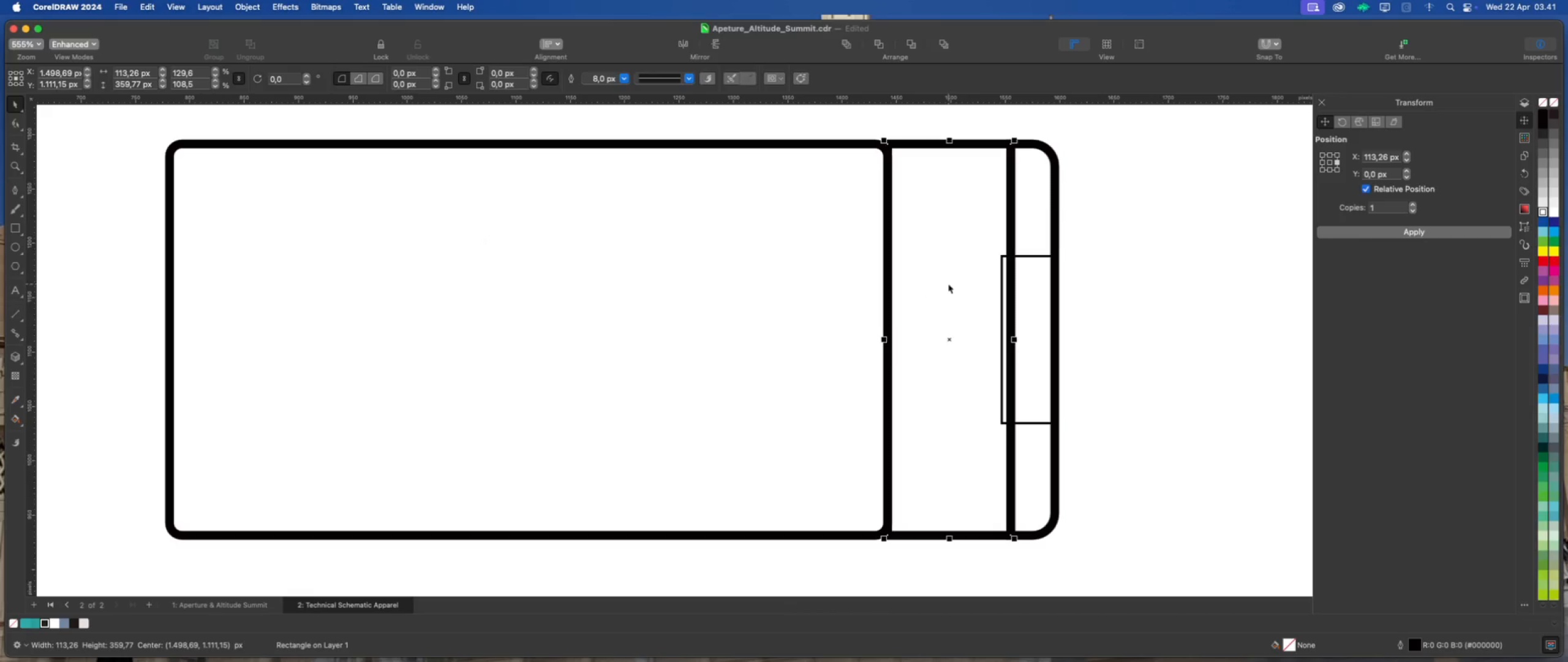 
key(Delete)
 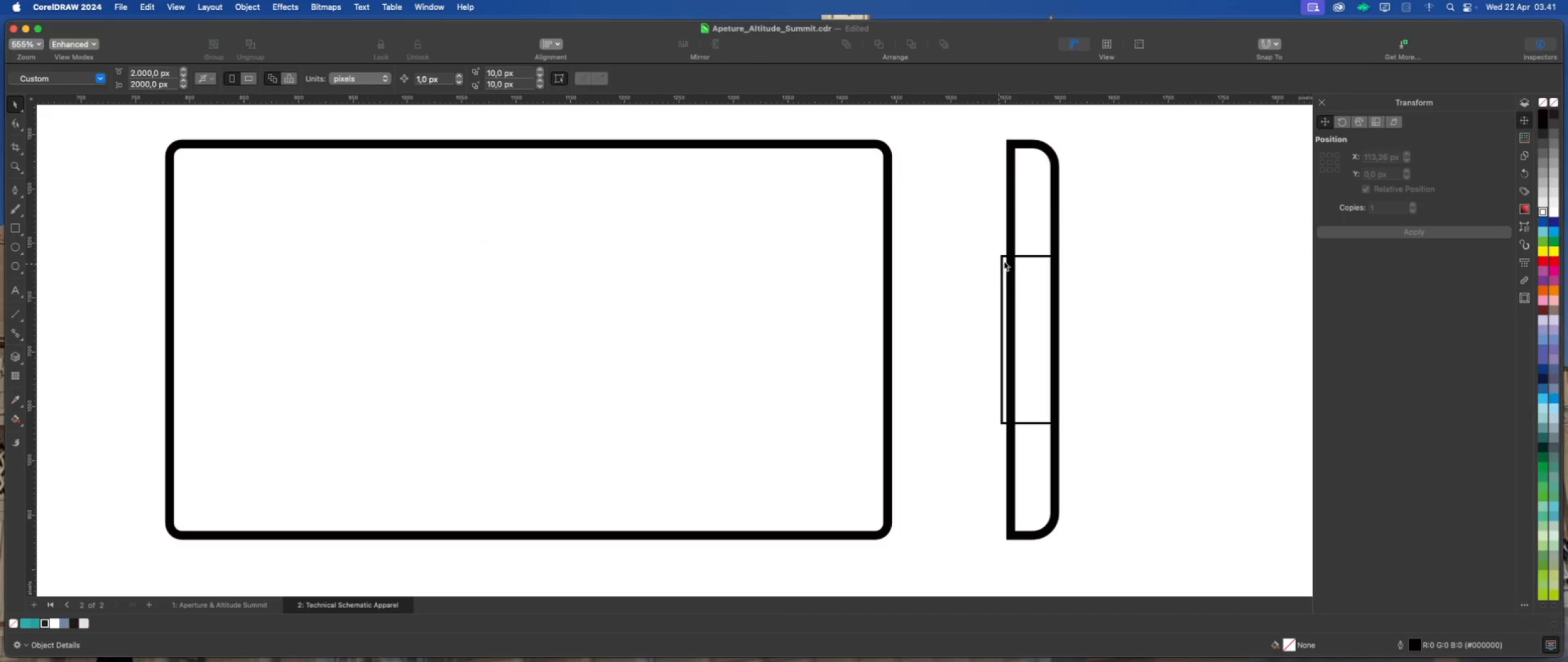 
left_click([1030, 235])
 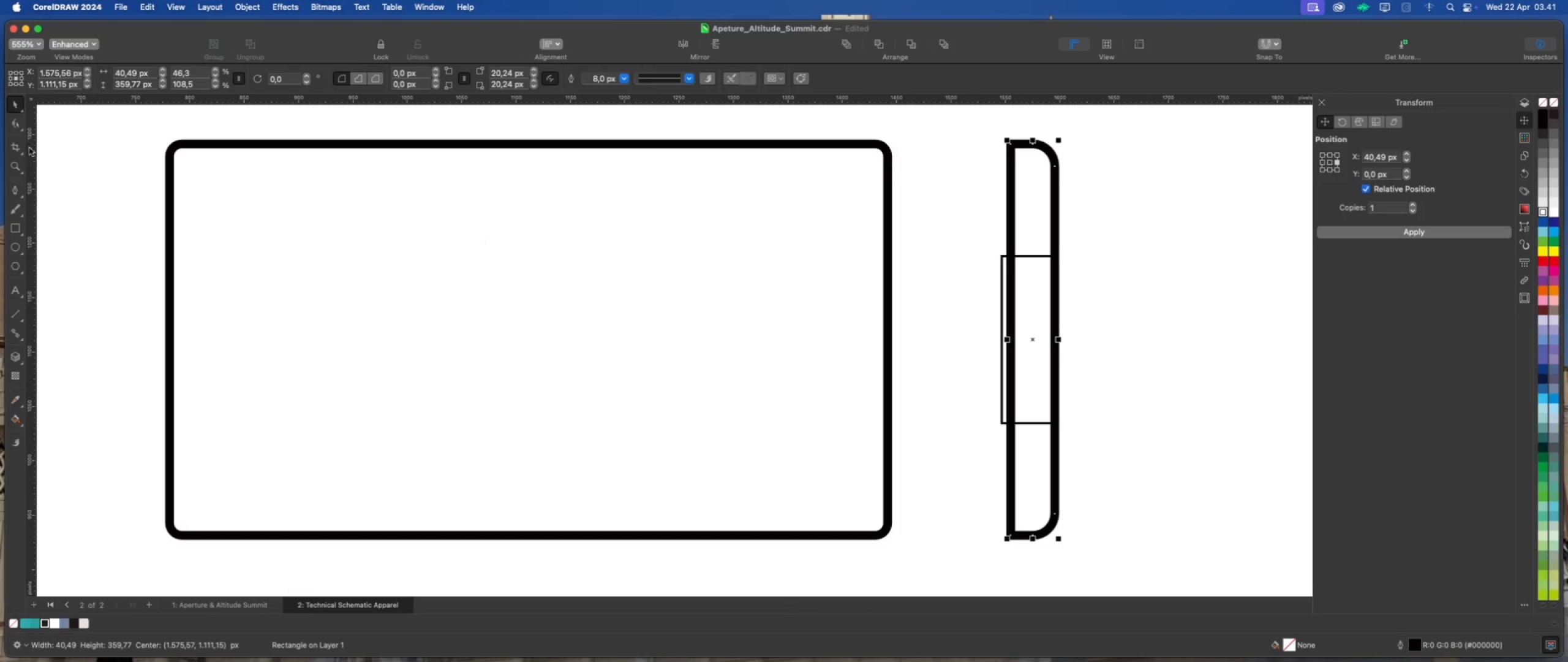 
left_click([15, 127])
 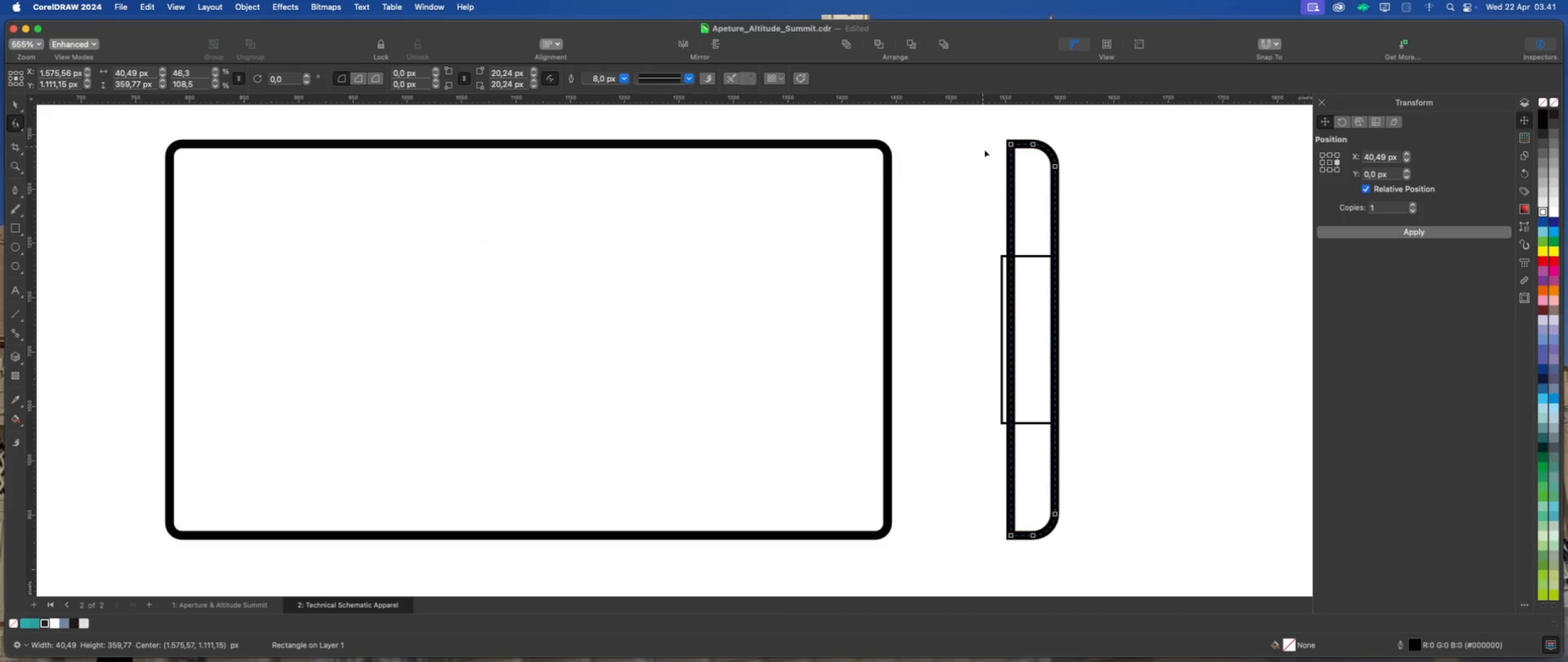 
right_click([1049, 196])
 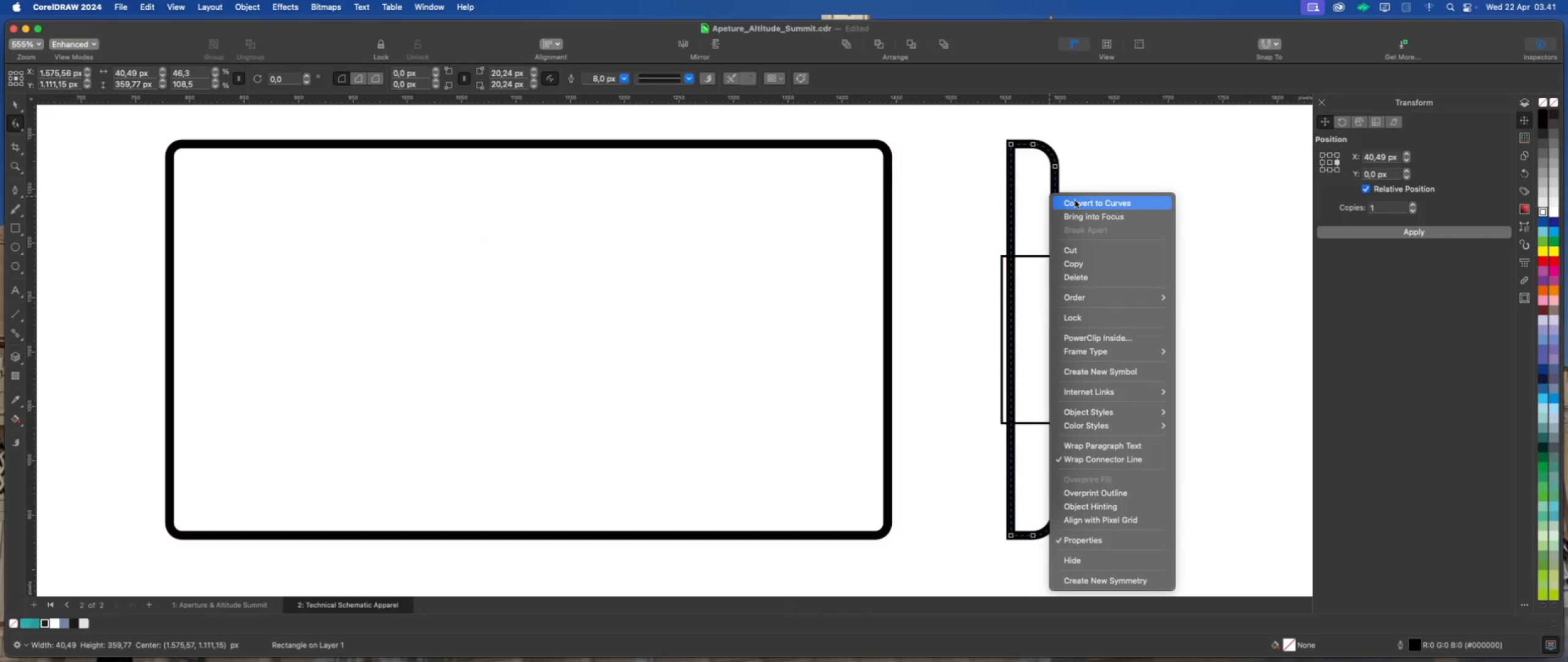 
left_click([1076, 200])
 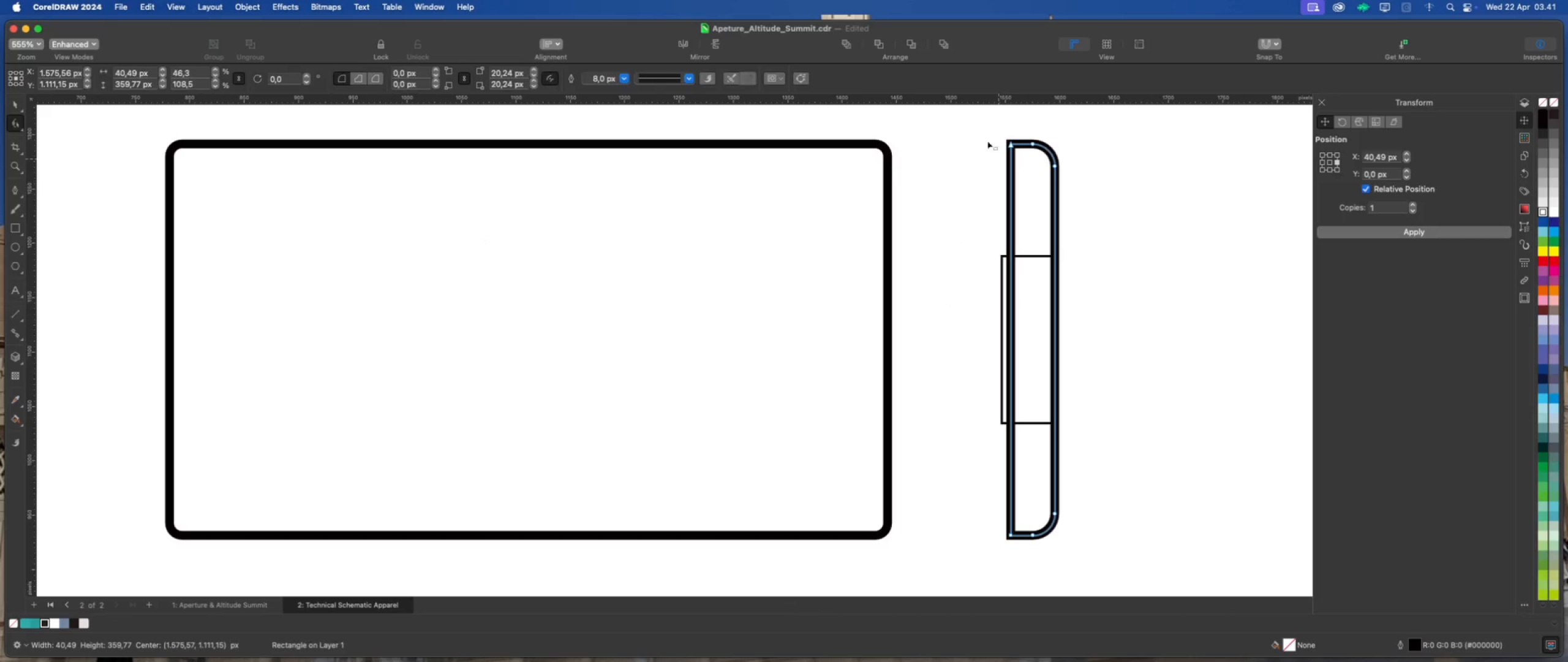 
left_click_drag(start_coordinate=[973, 120], to_coordinate=[1018, 560])
 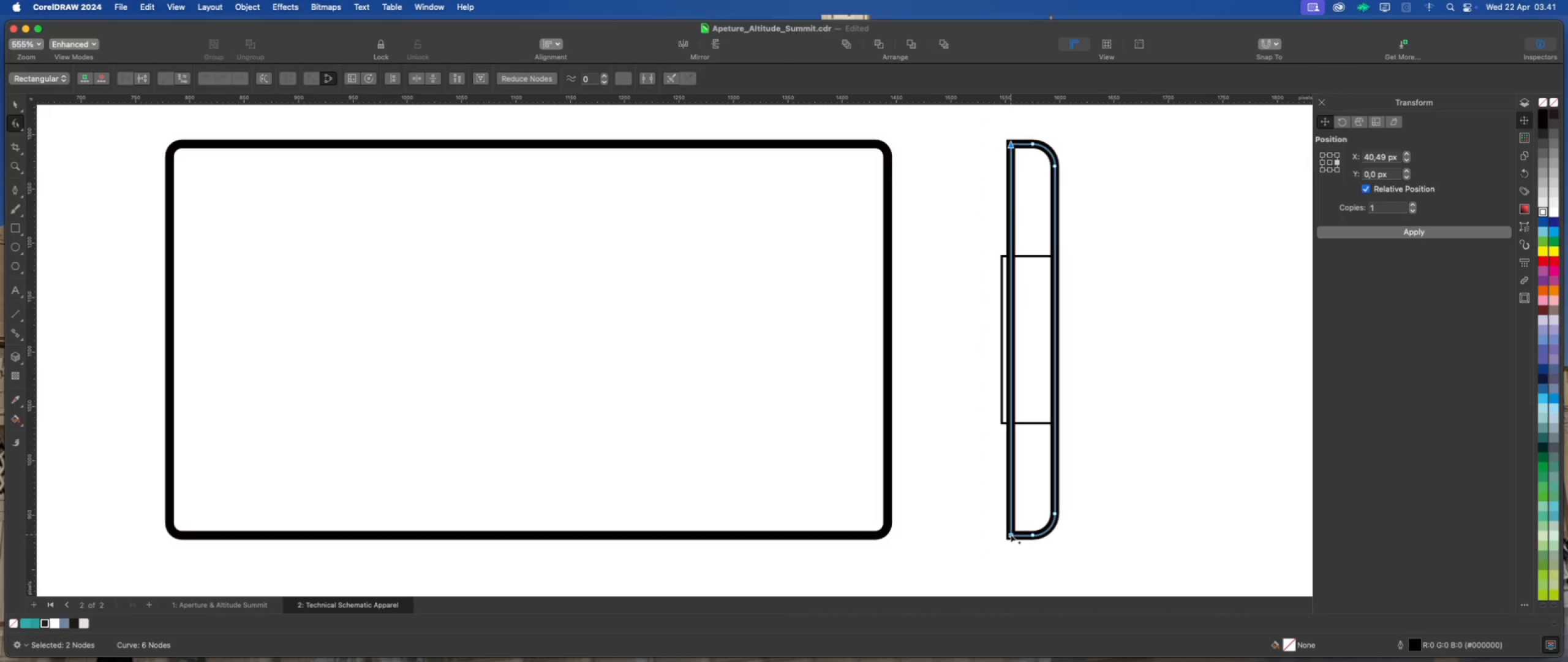 
left_click_drag(start_coordinate=[1010, 534], to_coordinate=[833, 530])
 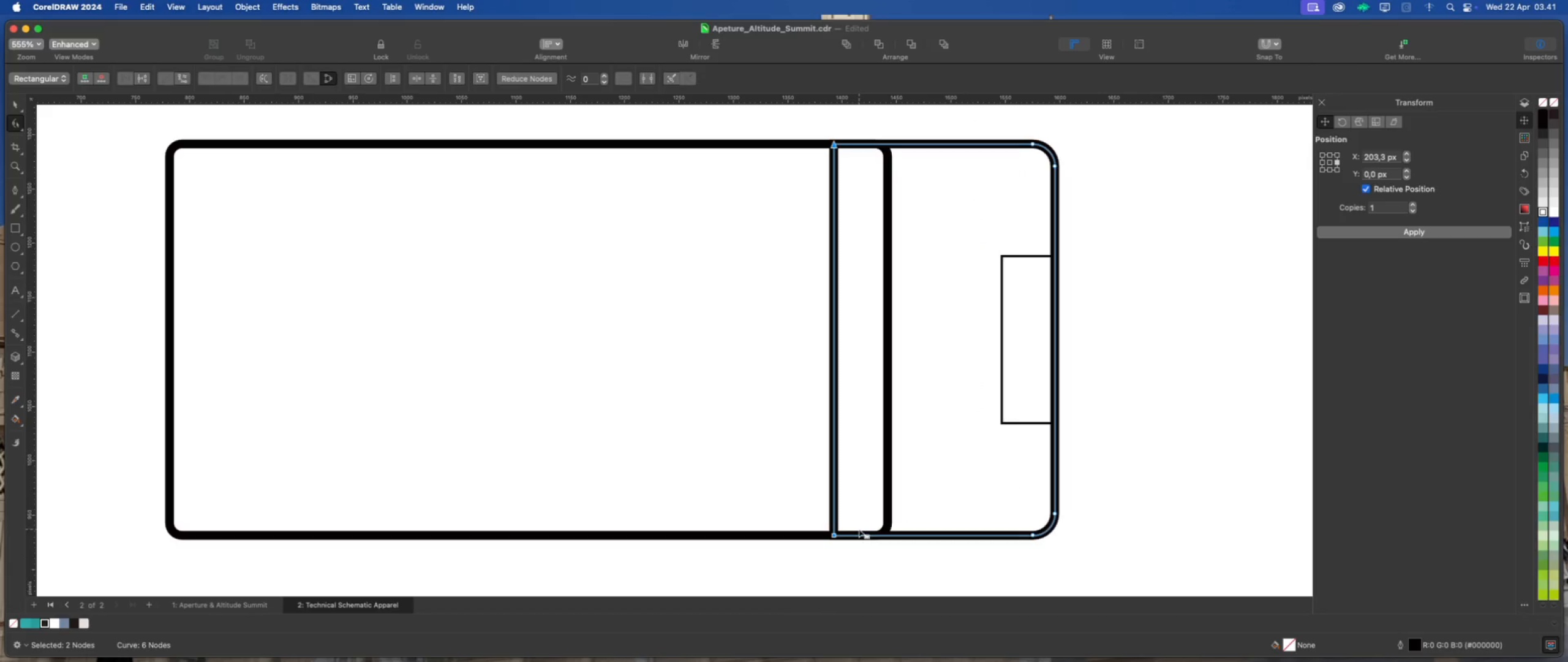 
hold_key(key=ShiftLeft, duration=2.01)
 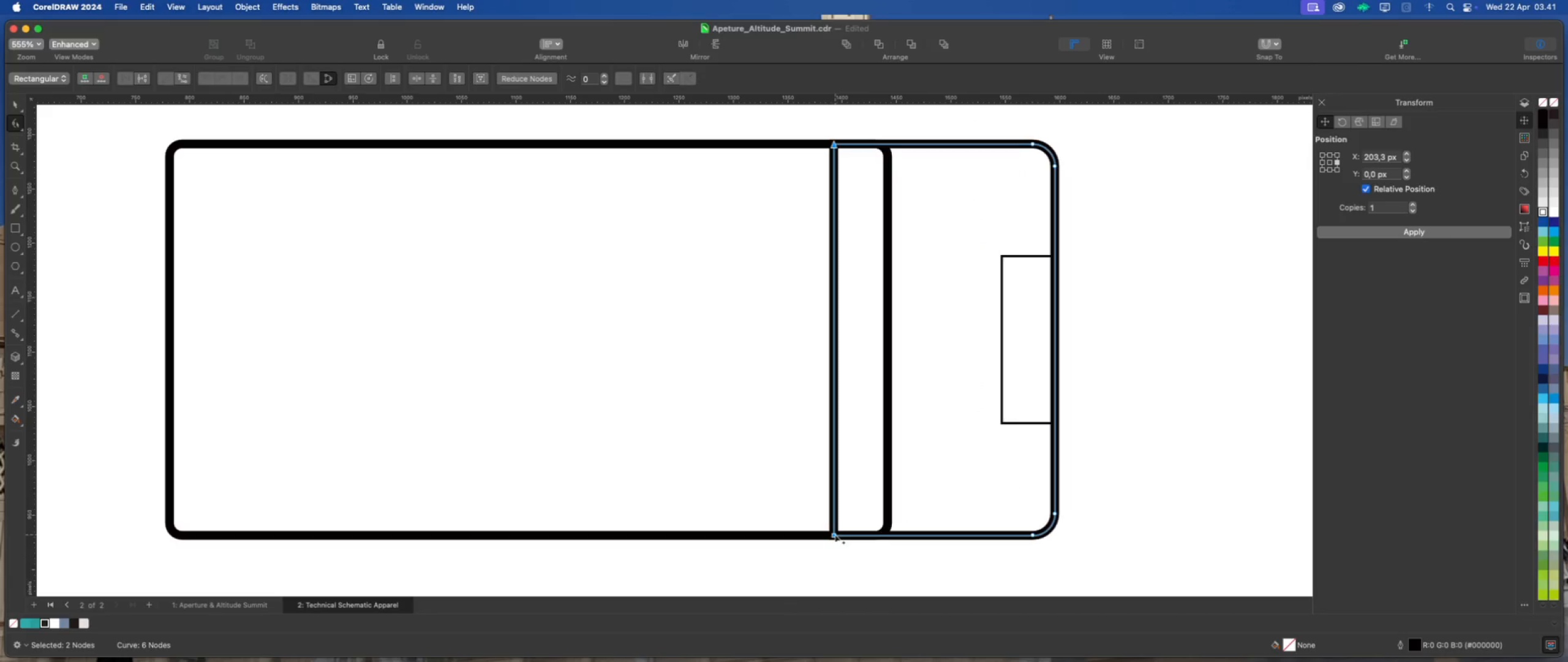 
left_click_drag(start_coordinate=[832, 535], to_coordinate=[885, 536])
 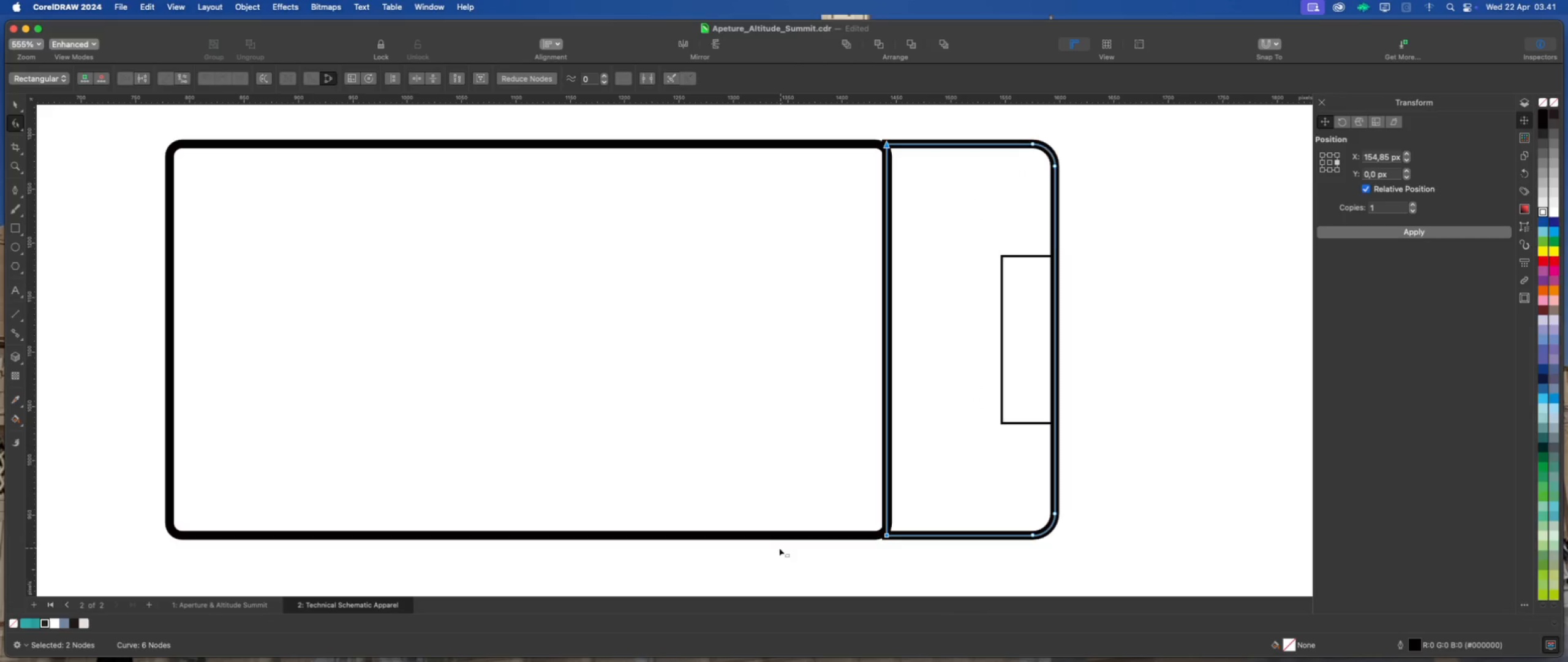 
hold_key(key=ShiftLeft, duration=5.08)
 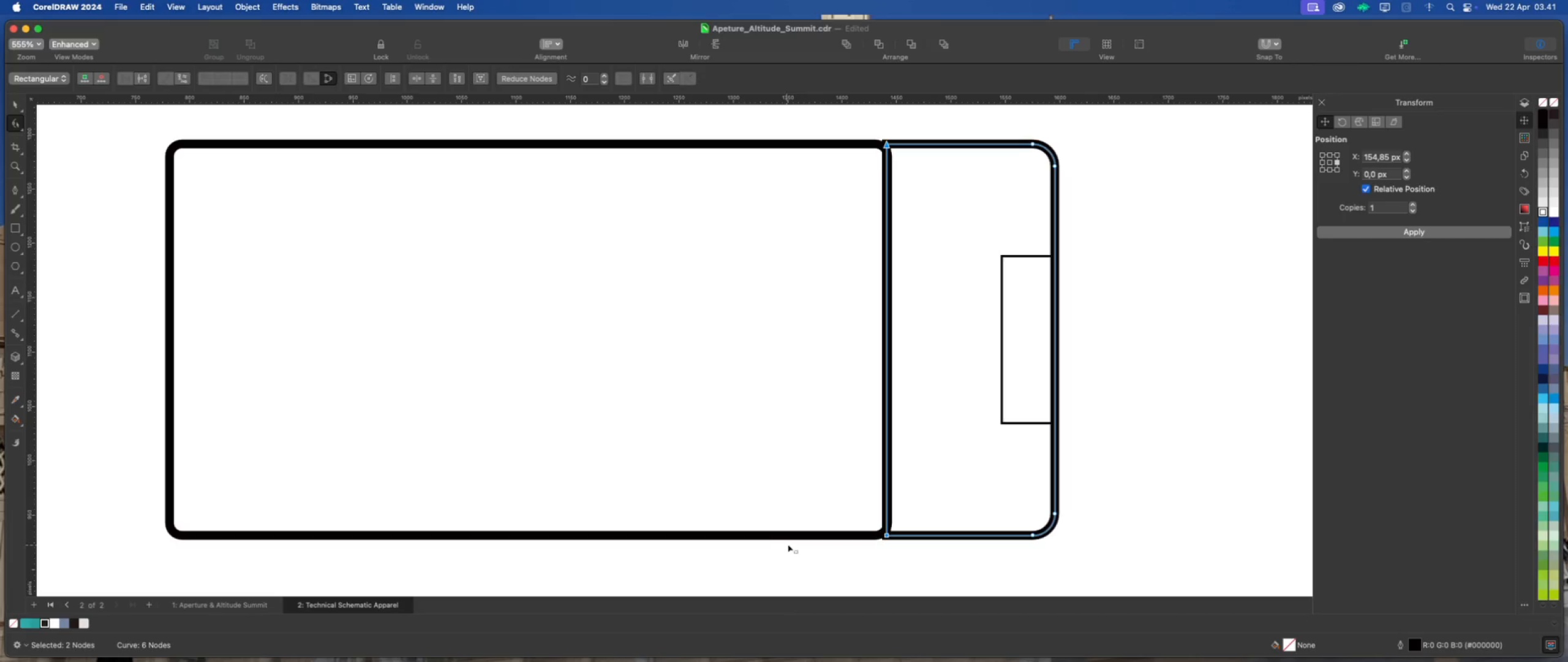 
scroll: coordinate [892, 549], scroll_direction: up, amount: 2.0
 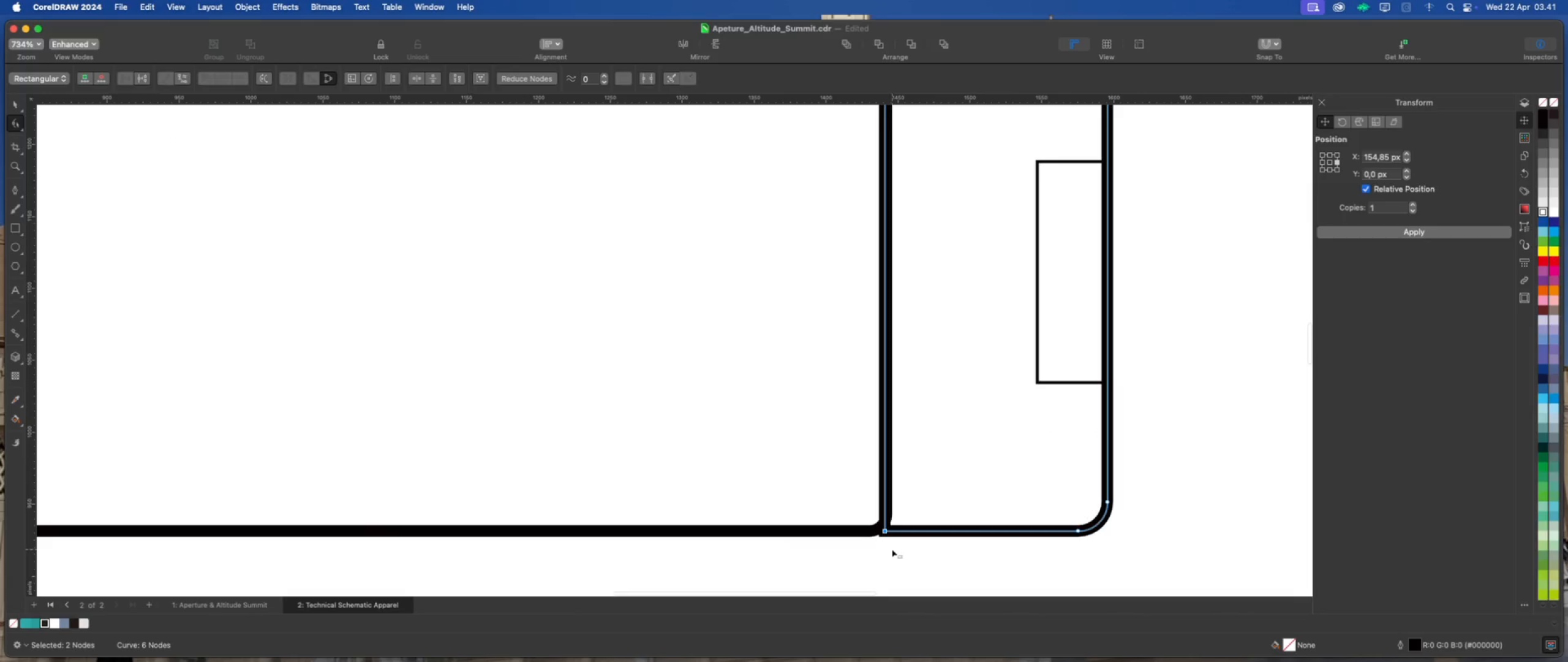 
key(ArrowRight)
 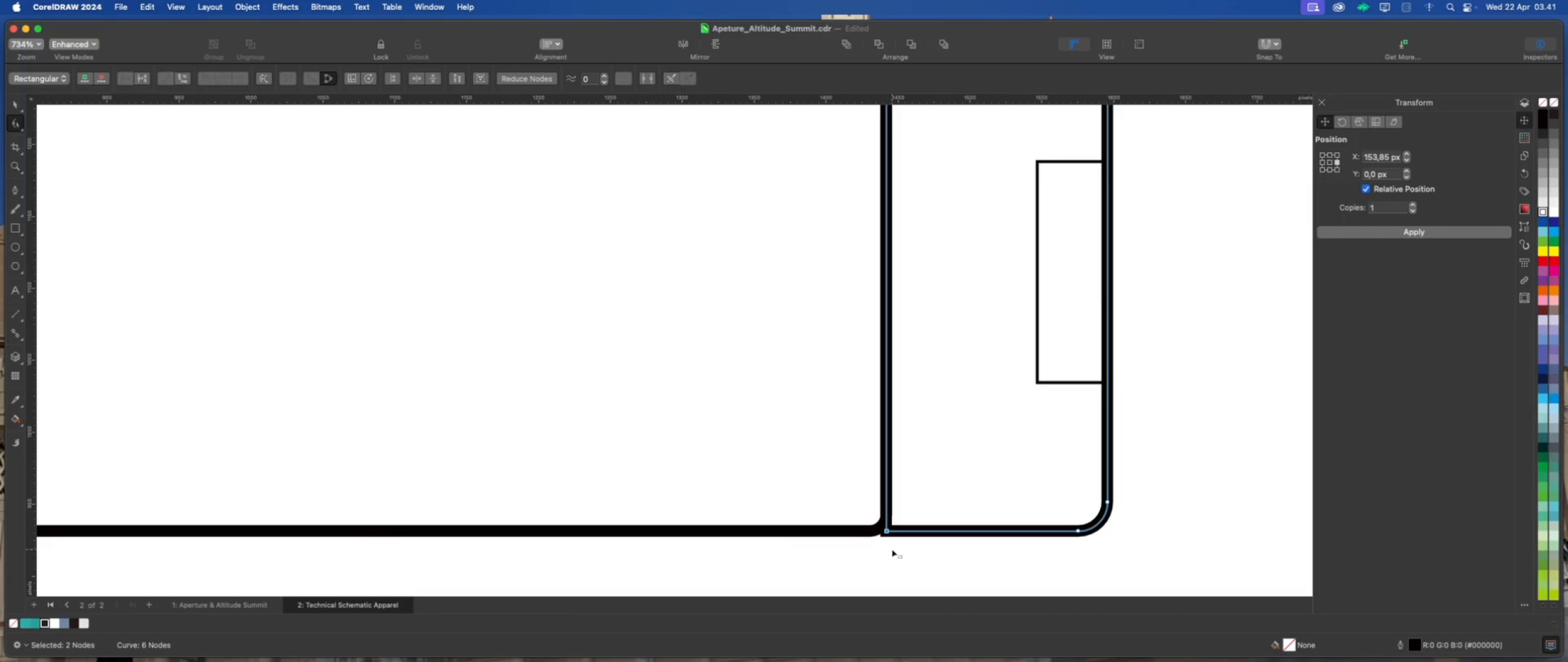 
key(ArrowRight)
 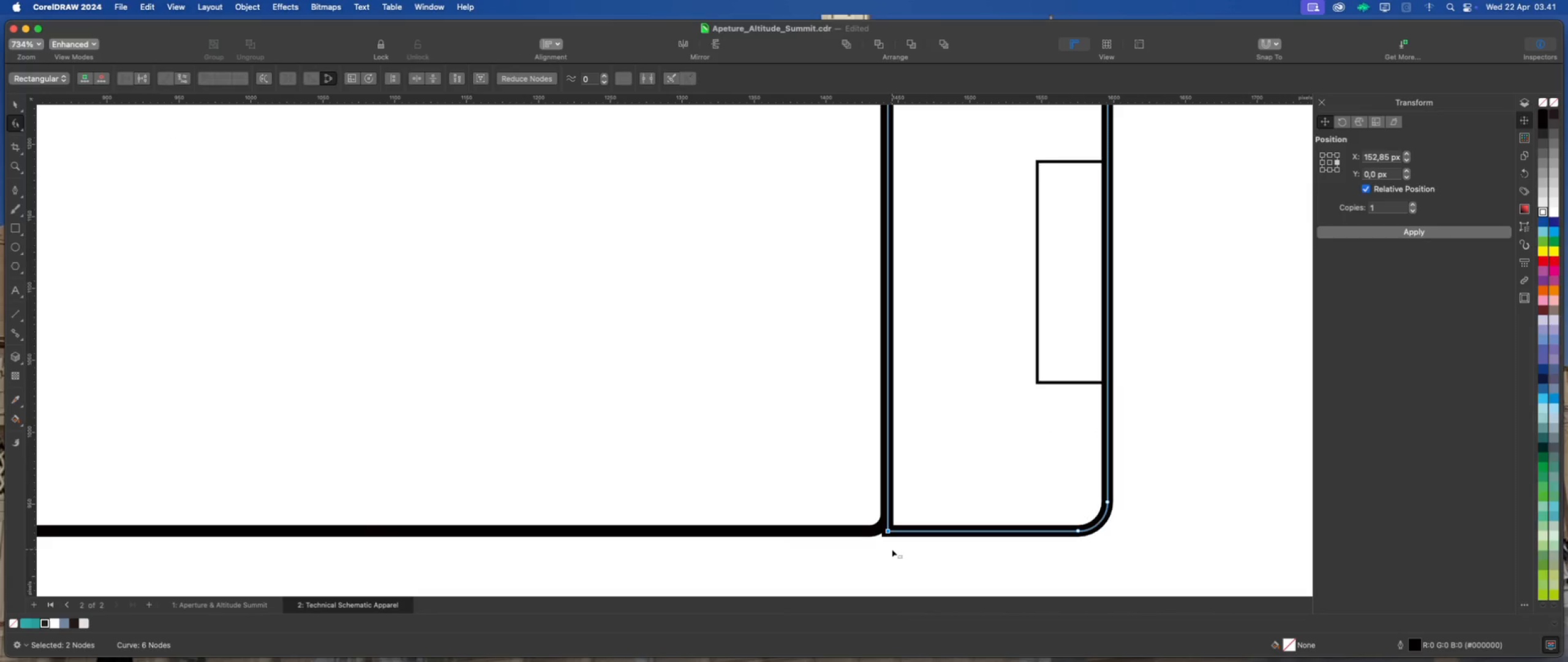 
key(ArrowLeft)
 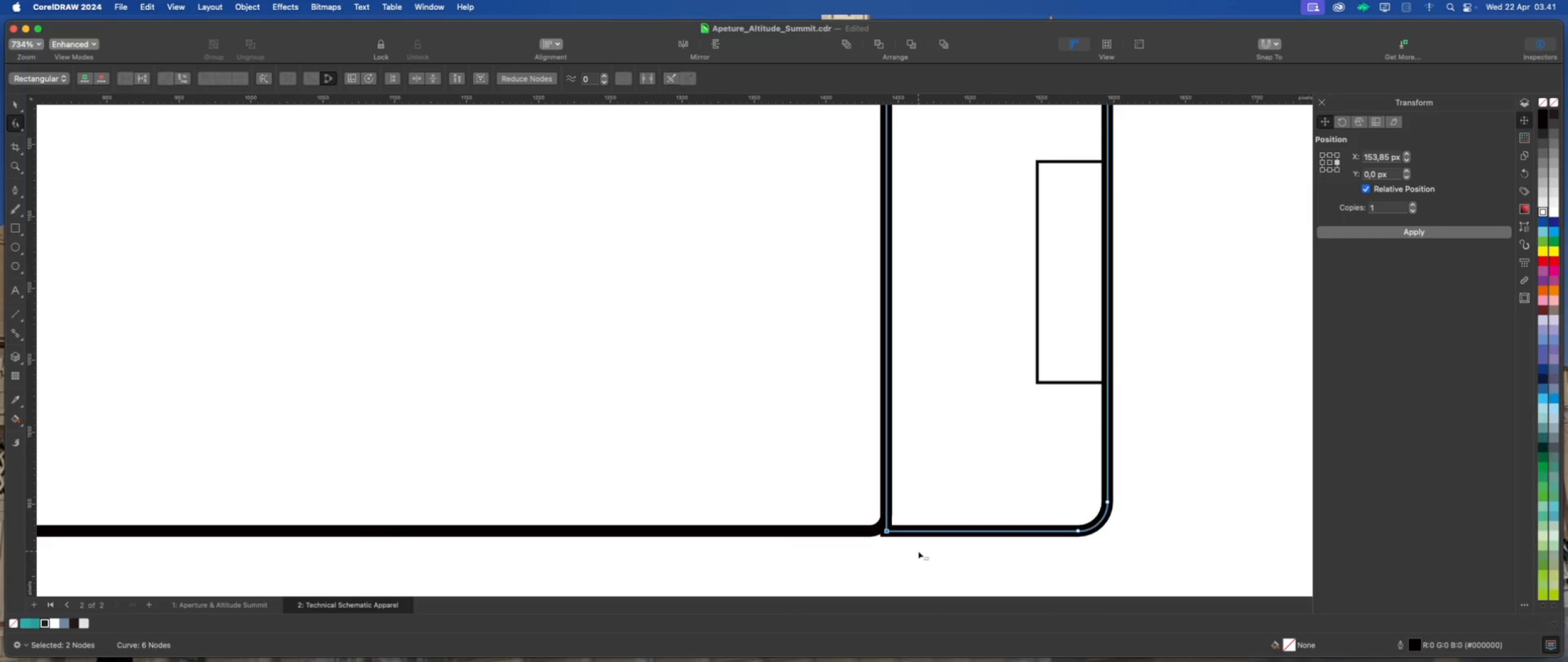 
scroll: coordinate [918, 551], scroll_direction: up, amount: 10.0
 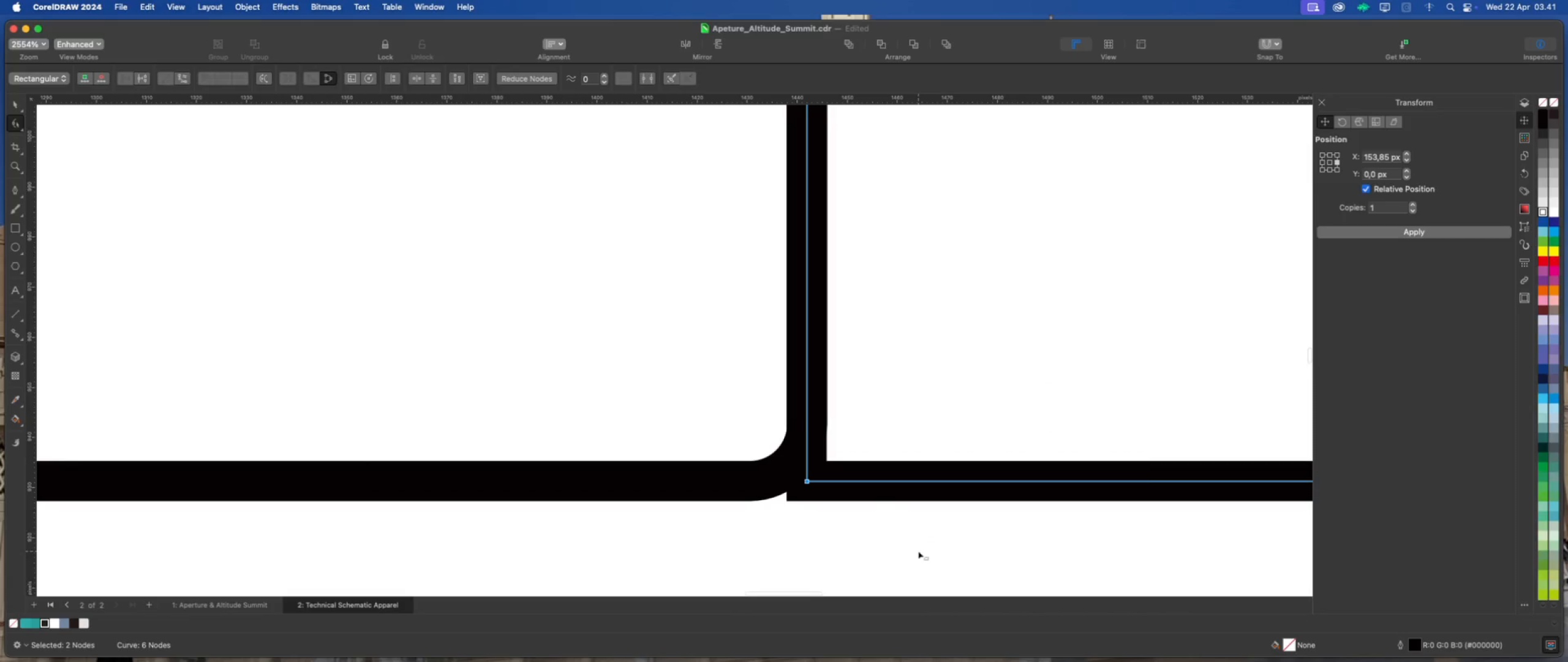 
scroll: coordinate [805, 527], scroll_direction: down, amount: 11.0
 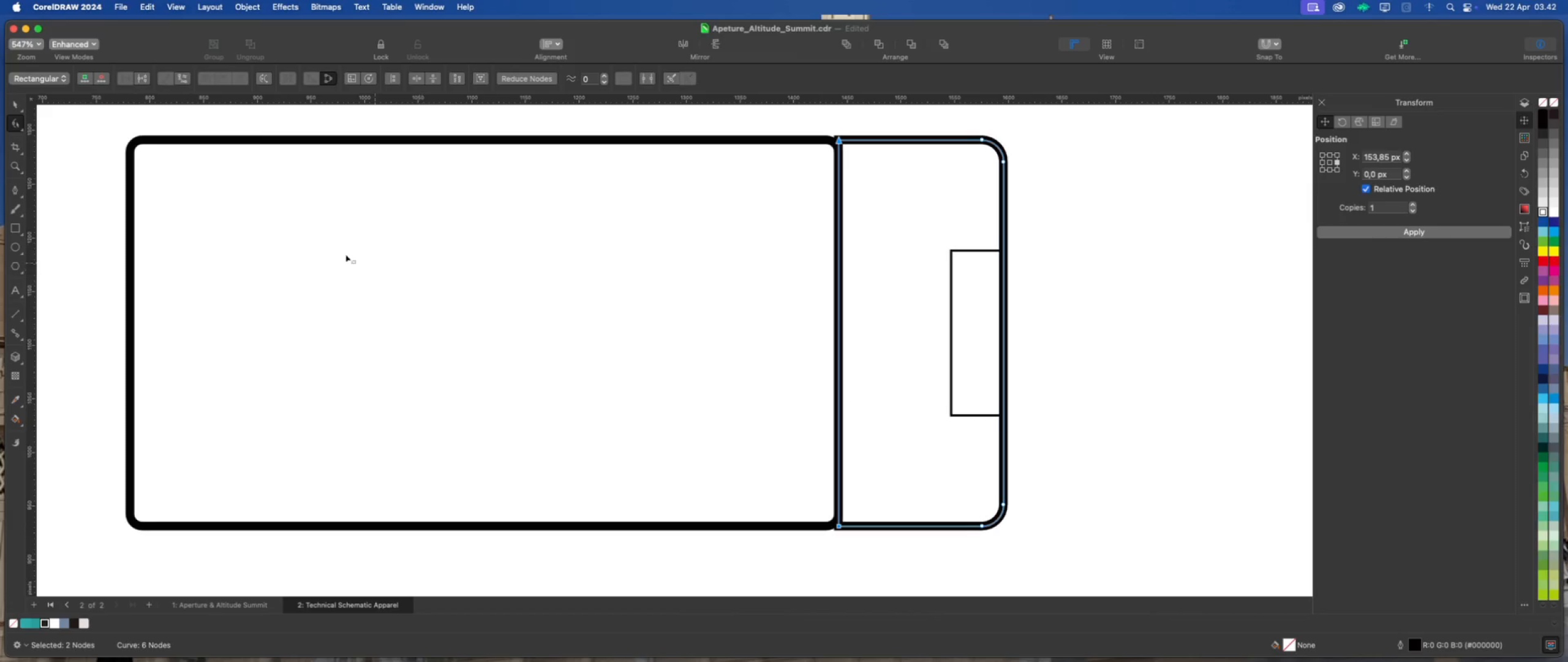 
left_click([13, 104])
 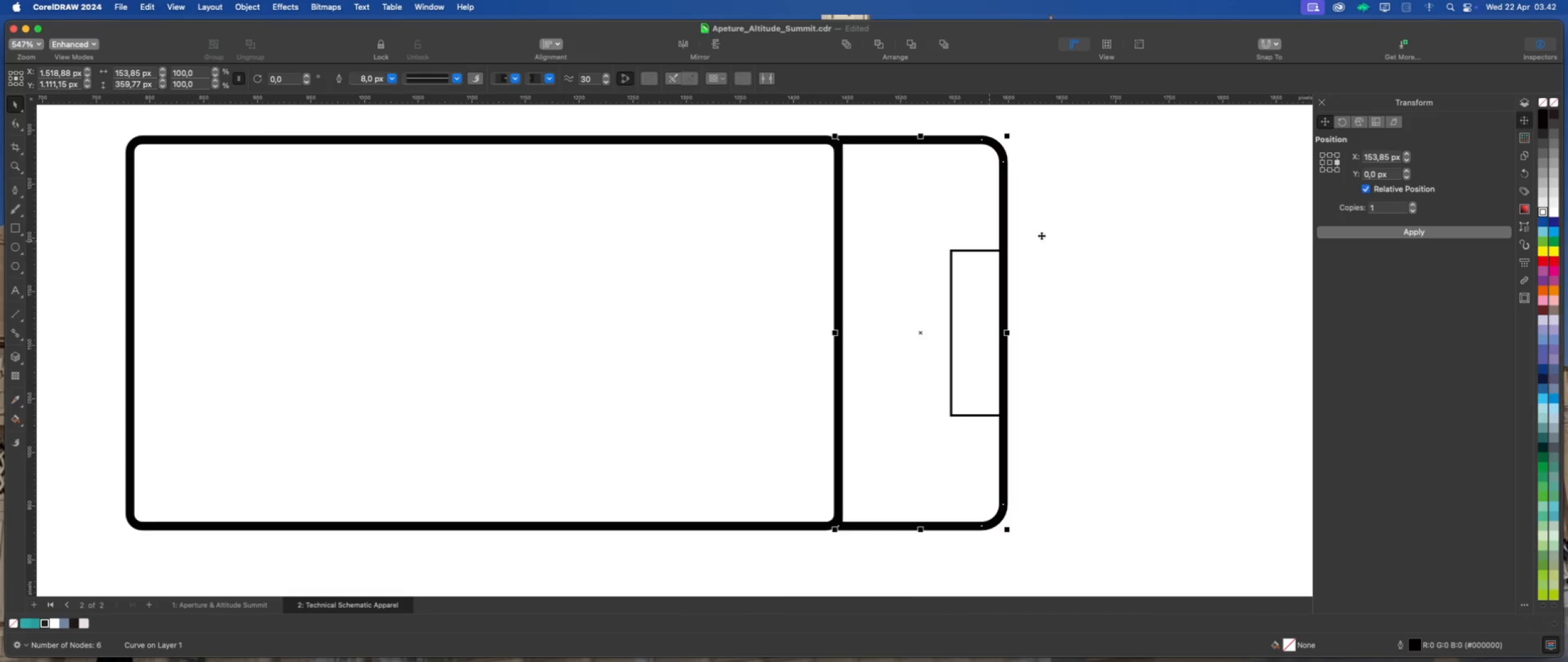 
left_click([1084, 235])
 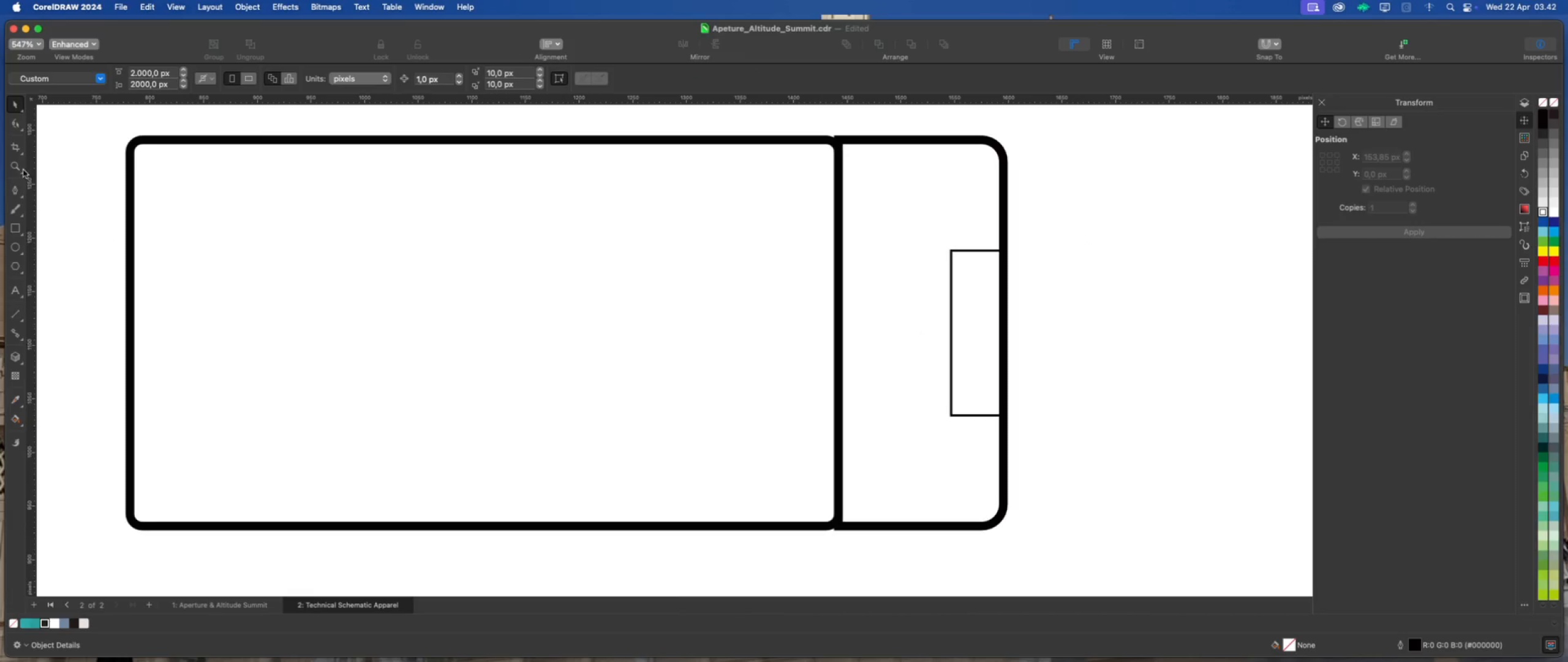 
left_click([12, 188])
 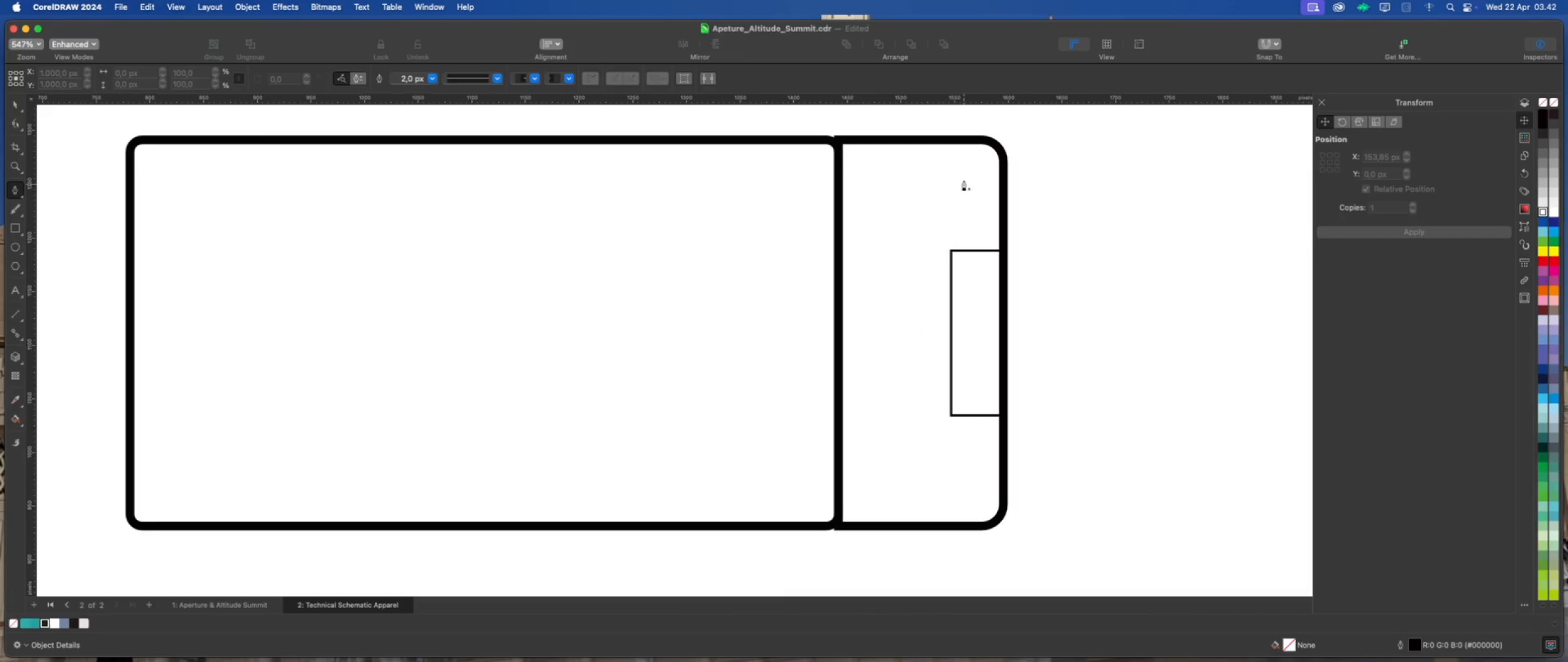 
mouse_move([944, 139])
 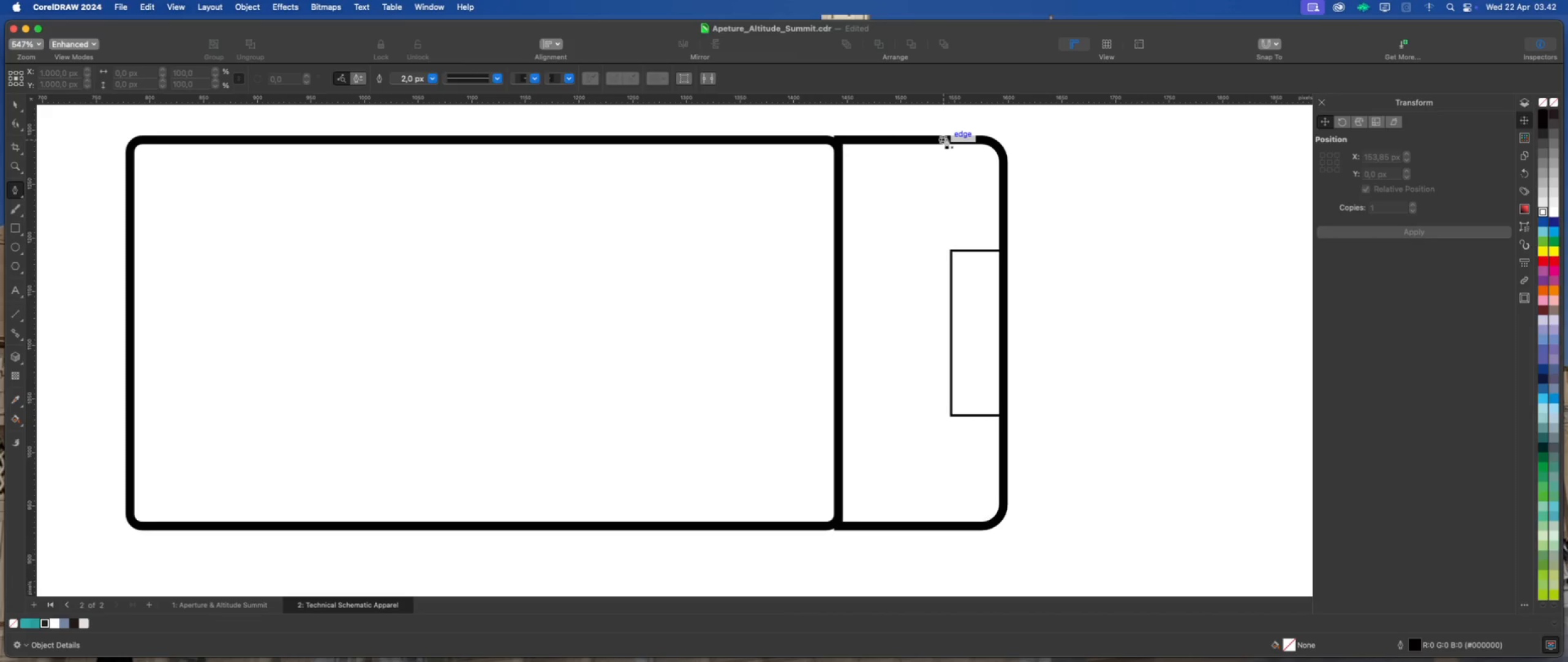 
left_click([946, 139])
 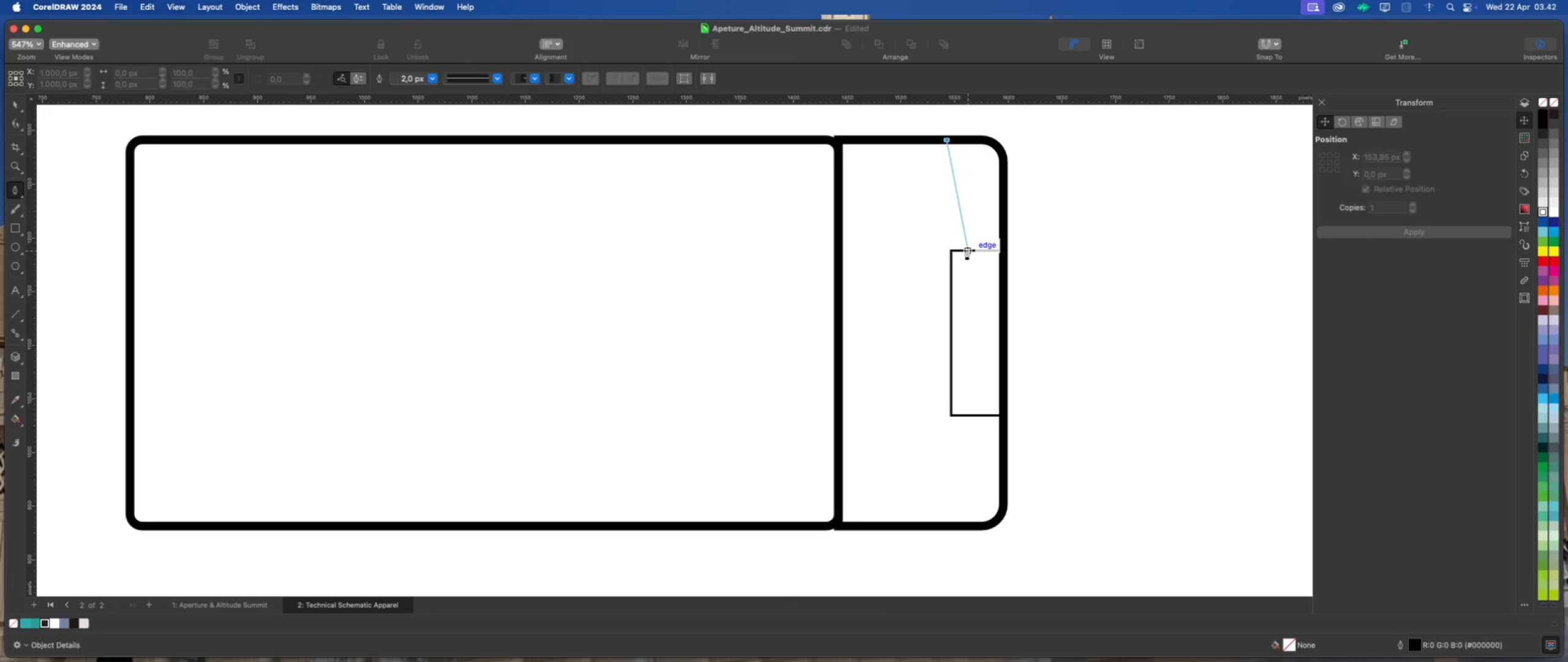 
left_click([967, 249])
 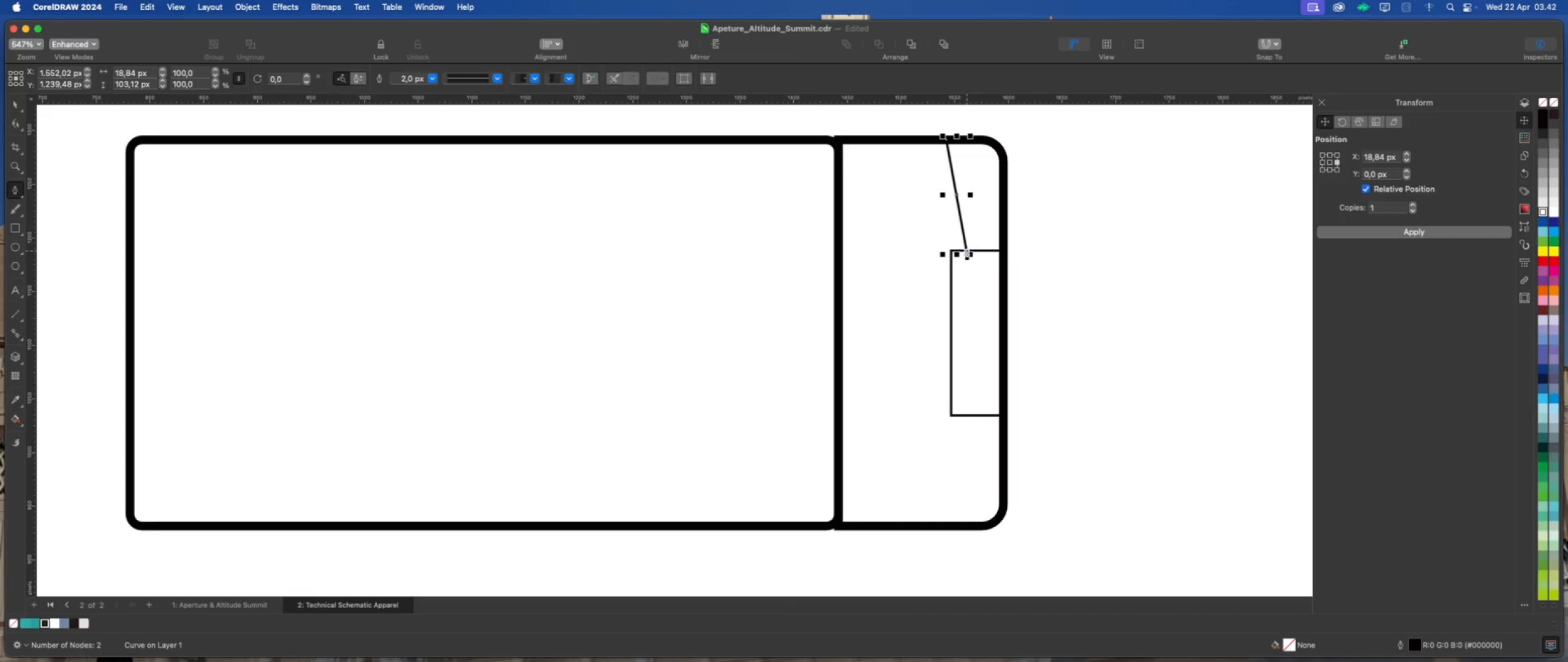 
key(Escape)
 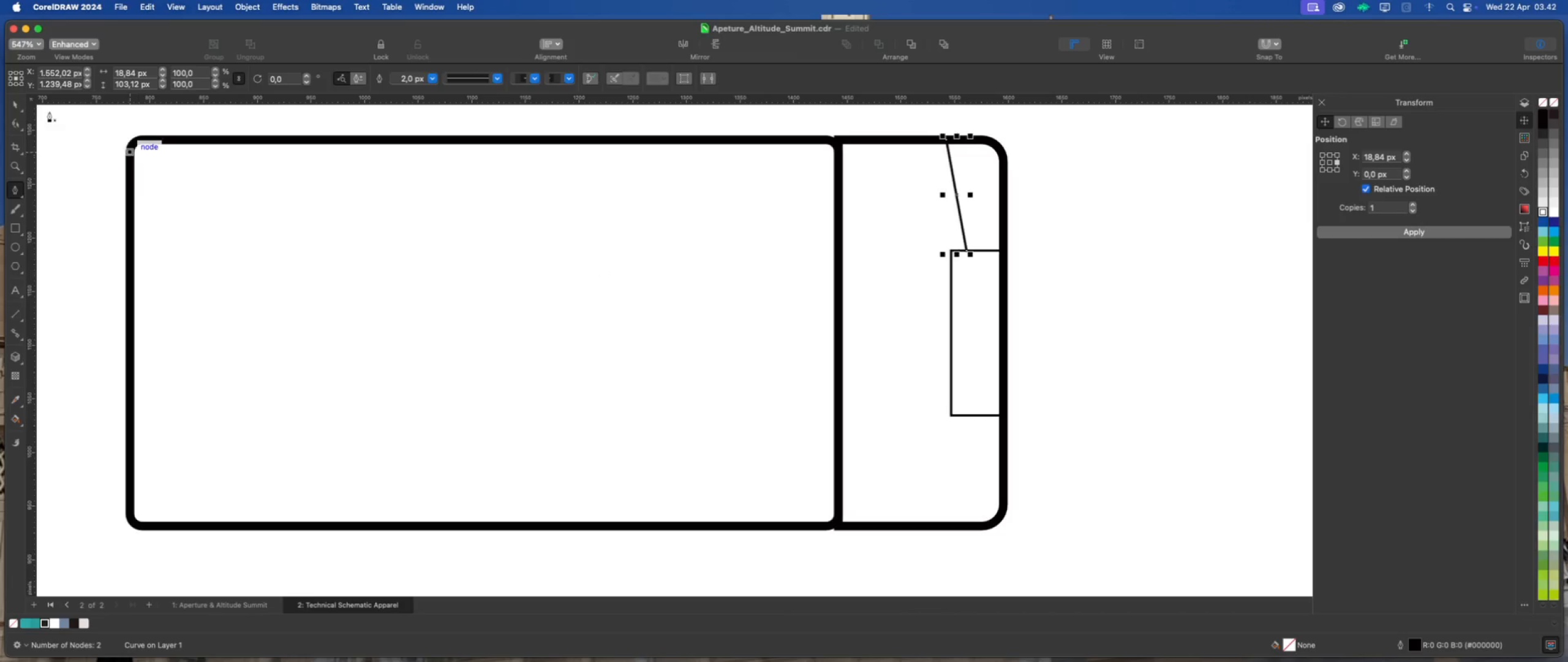 
left_click([13, 103])
 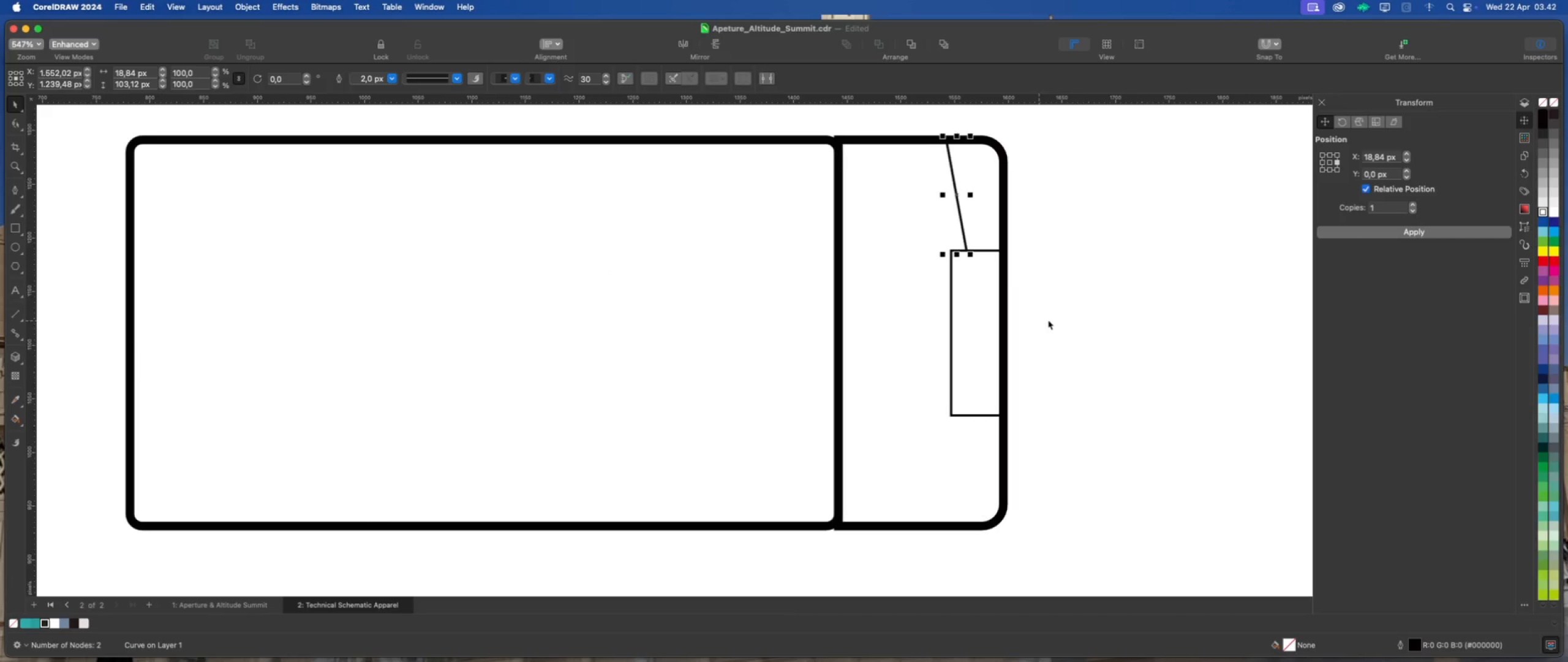 
left_click([1100, 304])
 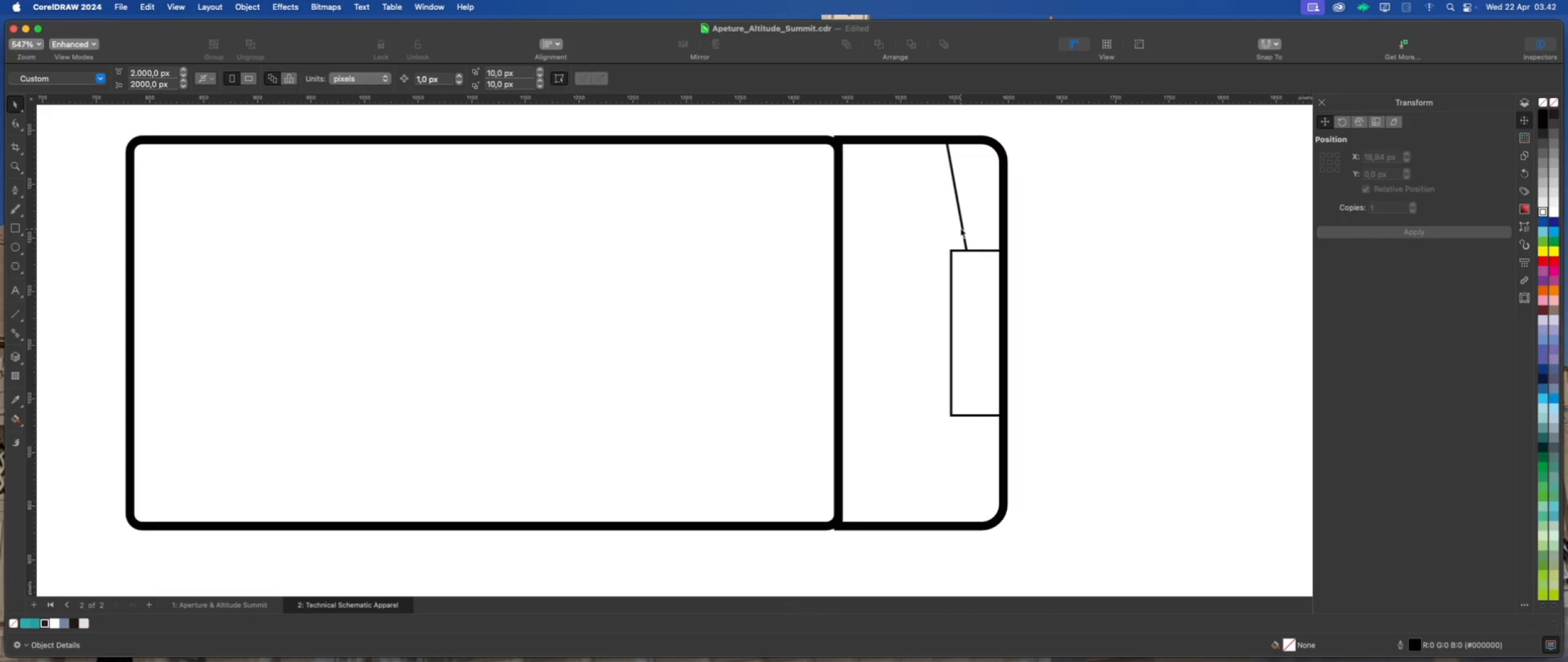 
left_click([960, 227])
 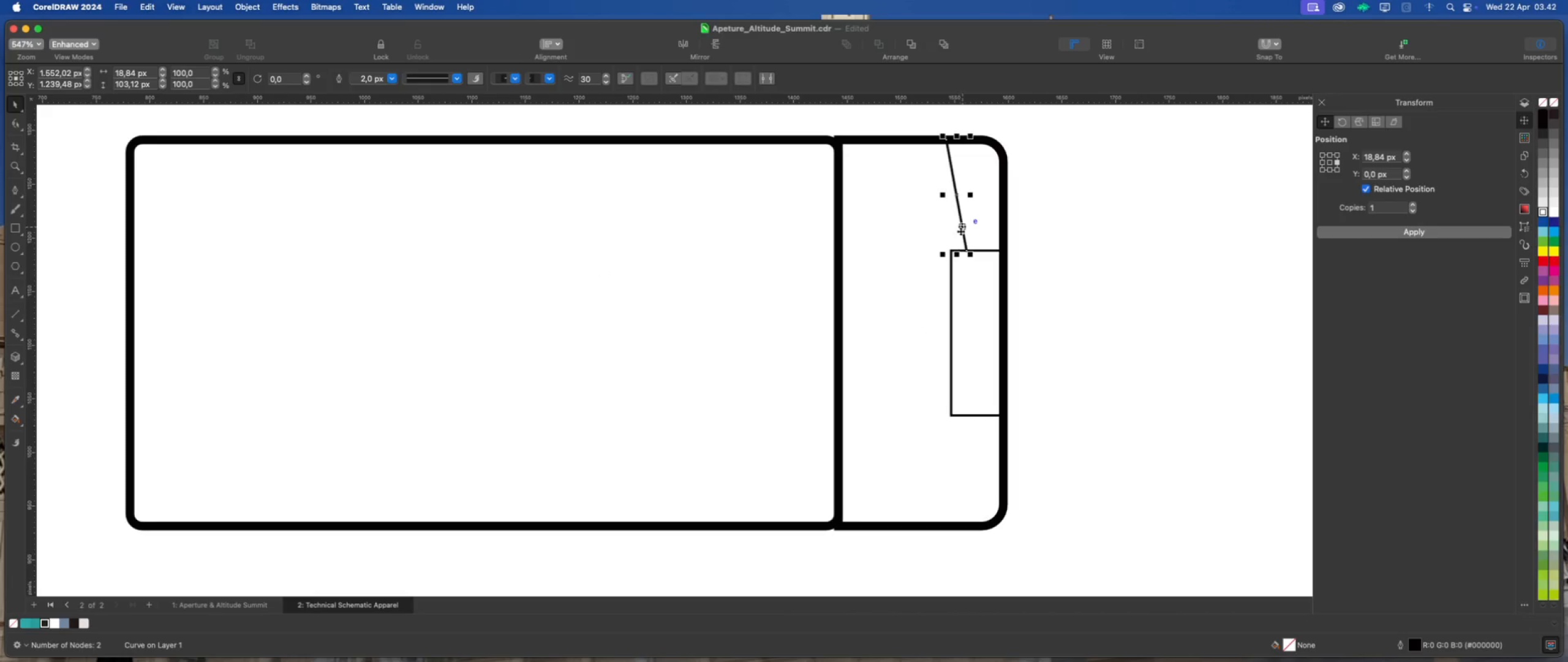 
scroll: coordinate [960, 231], scroll_direction: up, amount: 4.0
 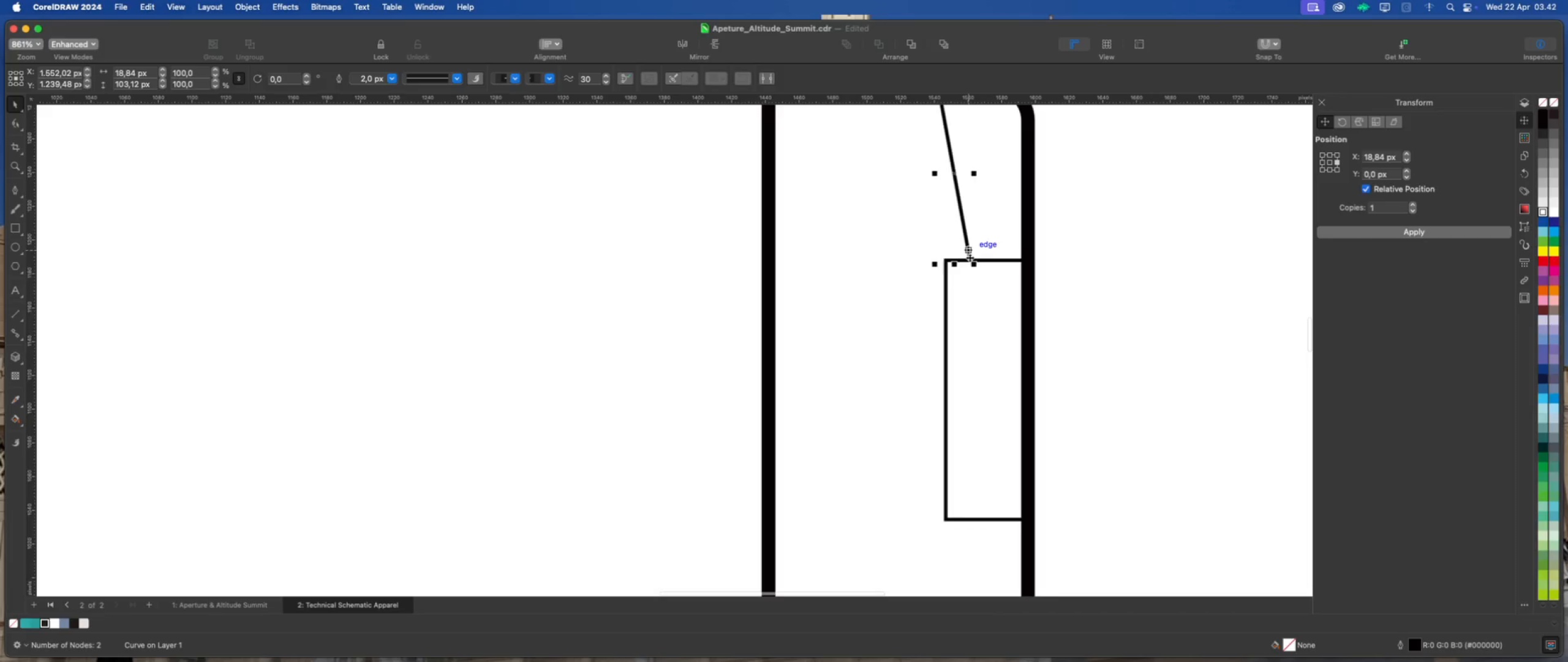 
left_click([973, 290])
 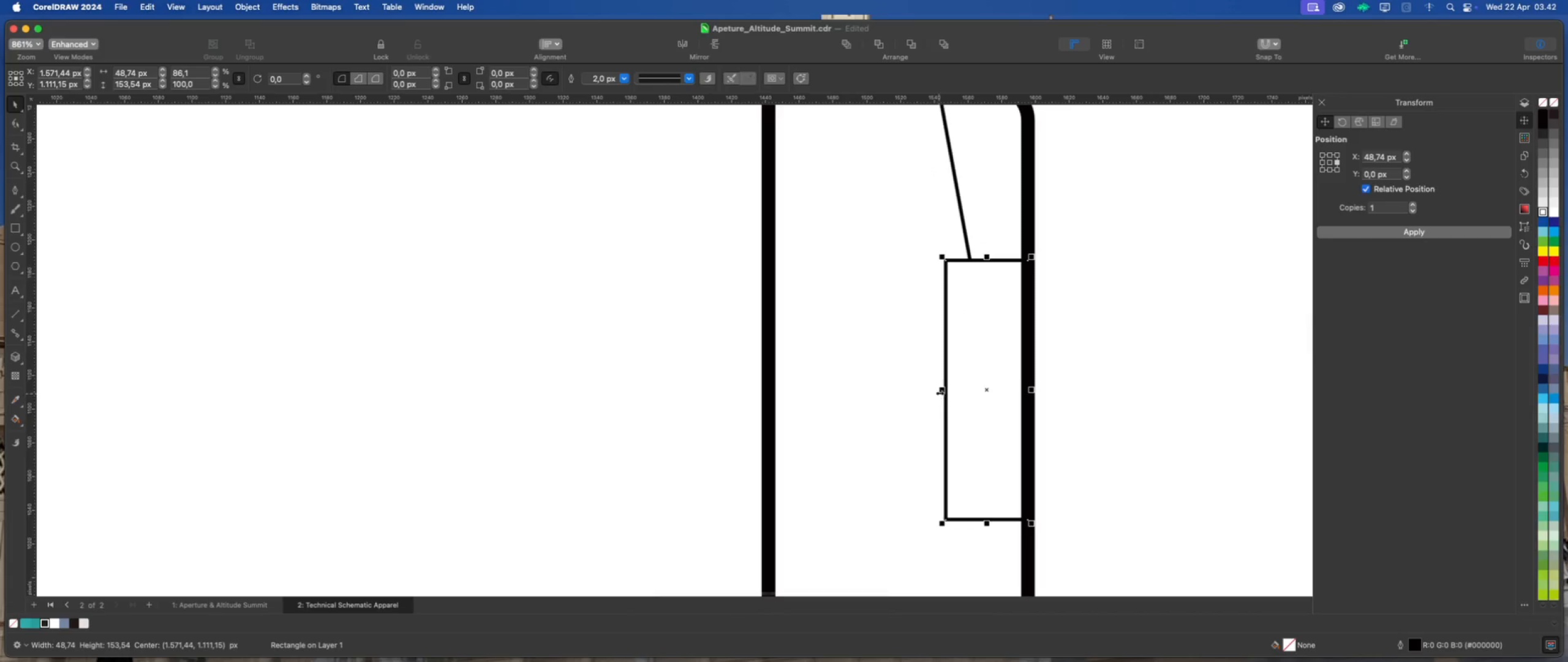 
left_click_drag(start_coordinate=[940, 391], to_coordinate=[951, 391])
 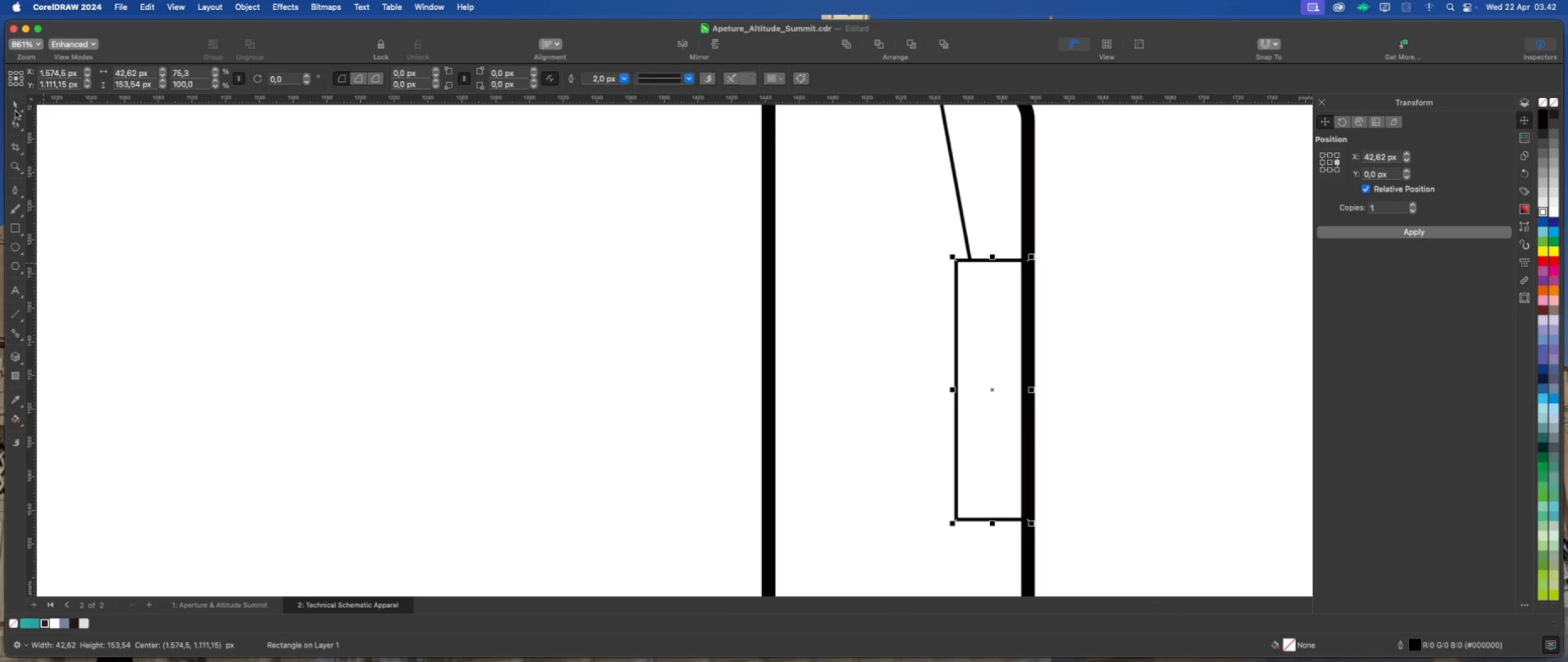 
left_click([14, 124])
 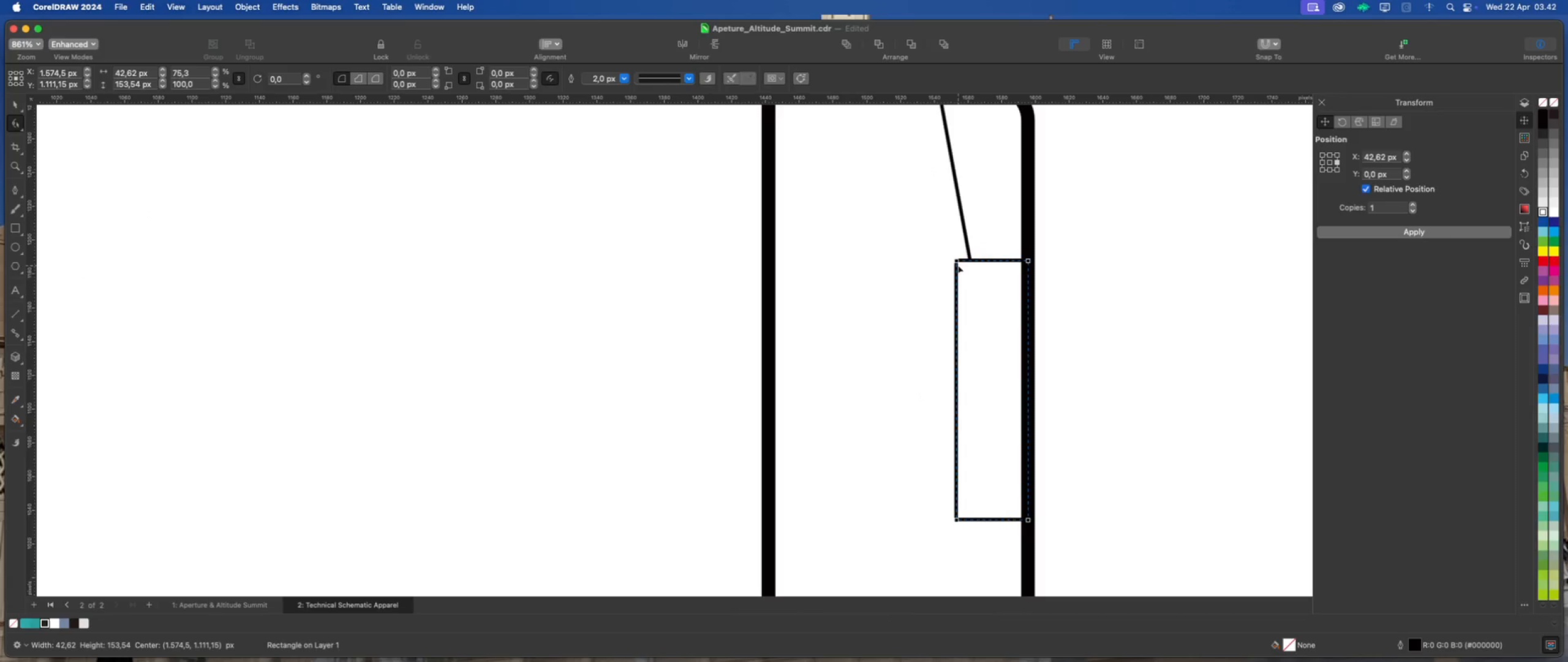 
left_click_drag(start_coordinate=[956, 261], to_coordinate=[954, 275])
 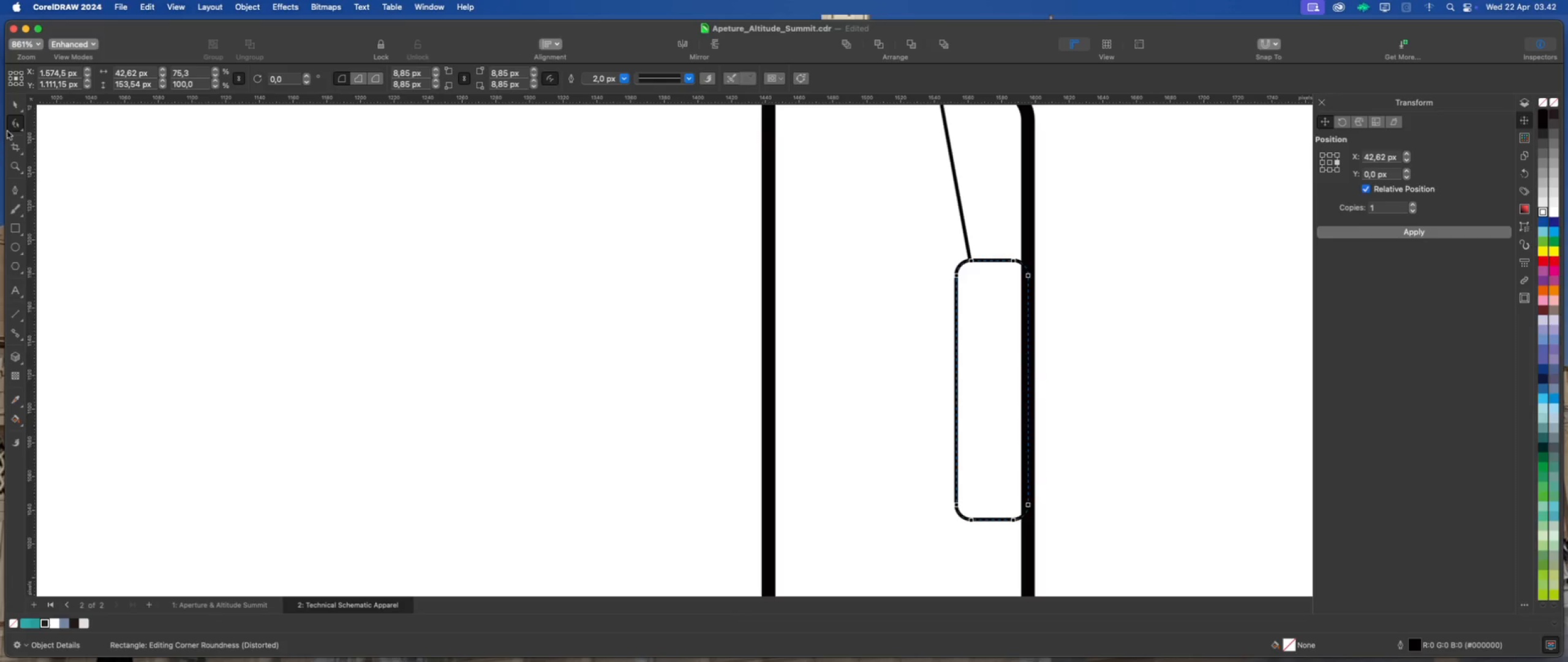 
left_click([13, 105])
 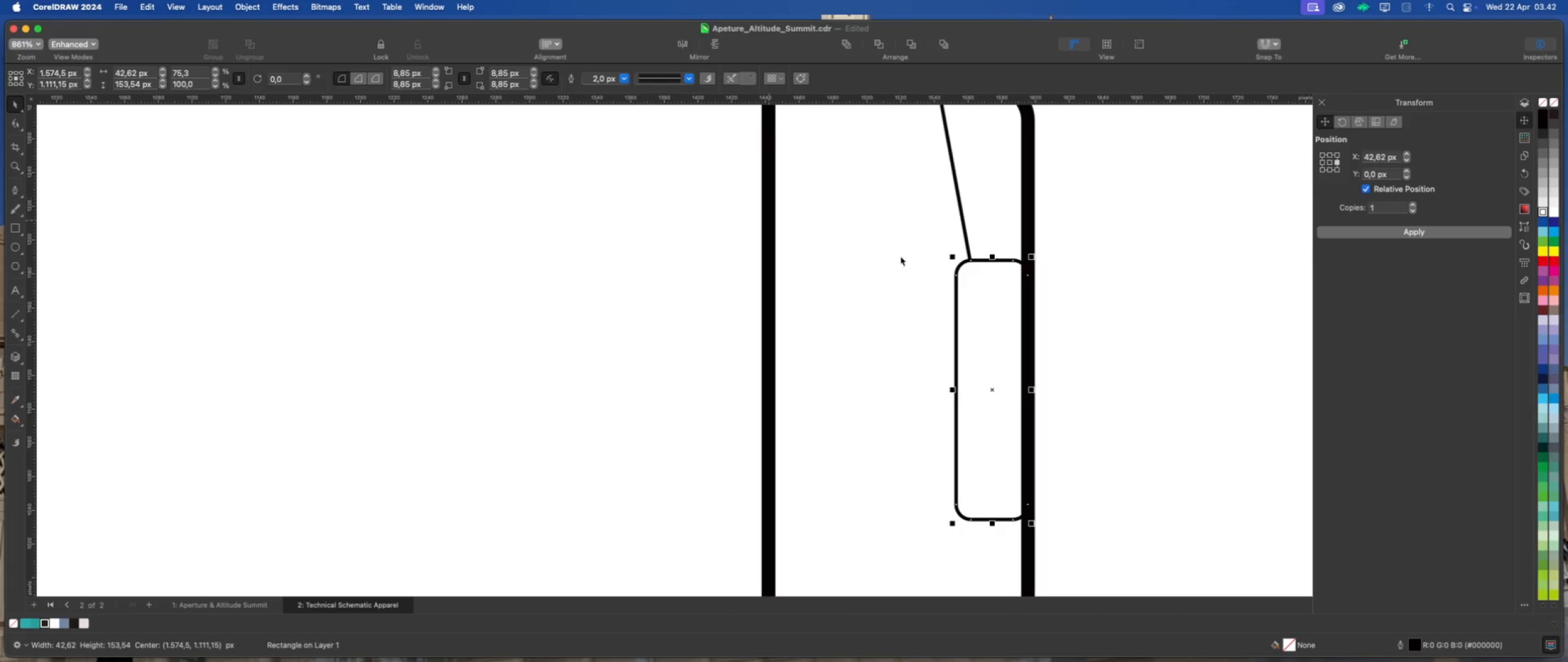 
left_click([1110, 257])
 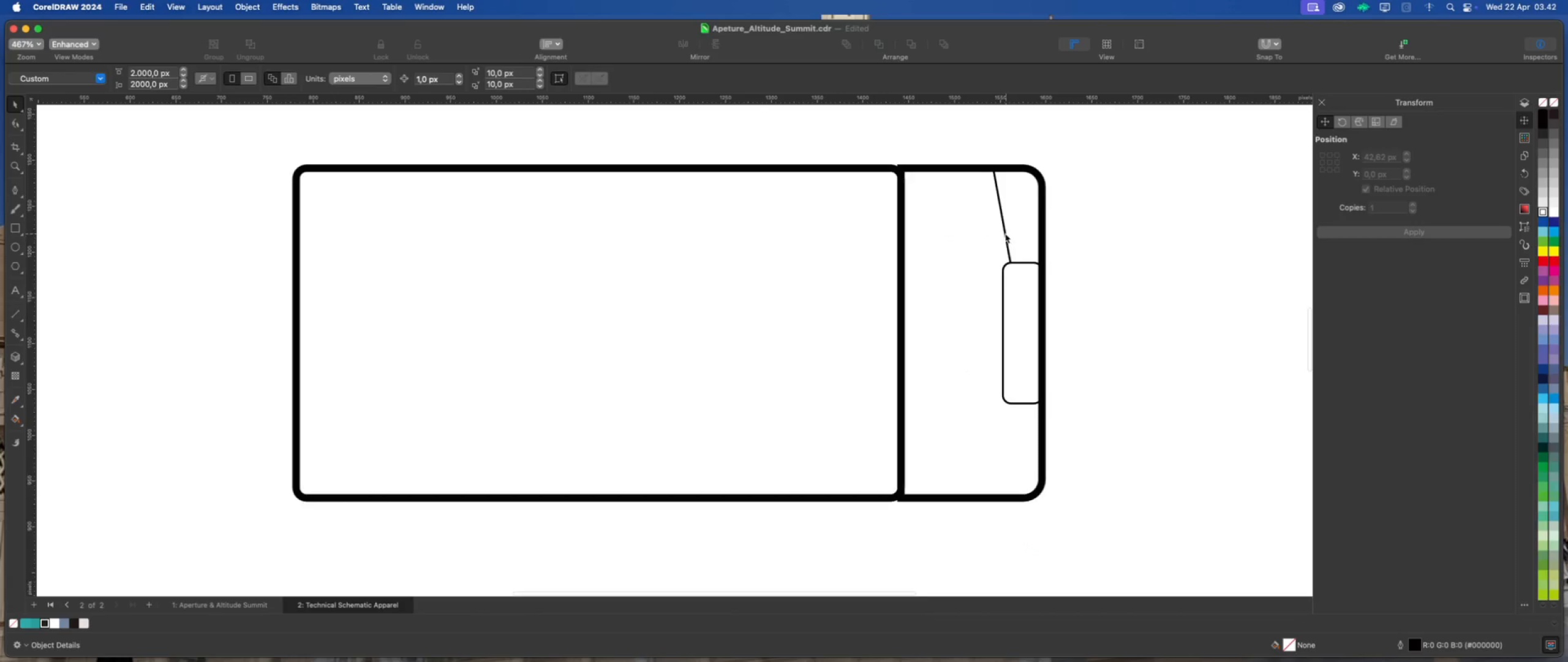 
scroll: coordinate [984, 277], scroll_direction: down, amount: 4.0
 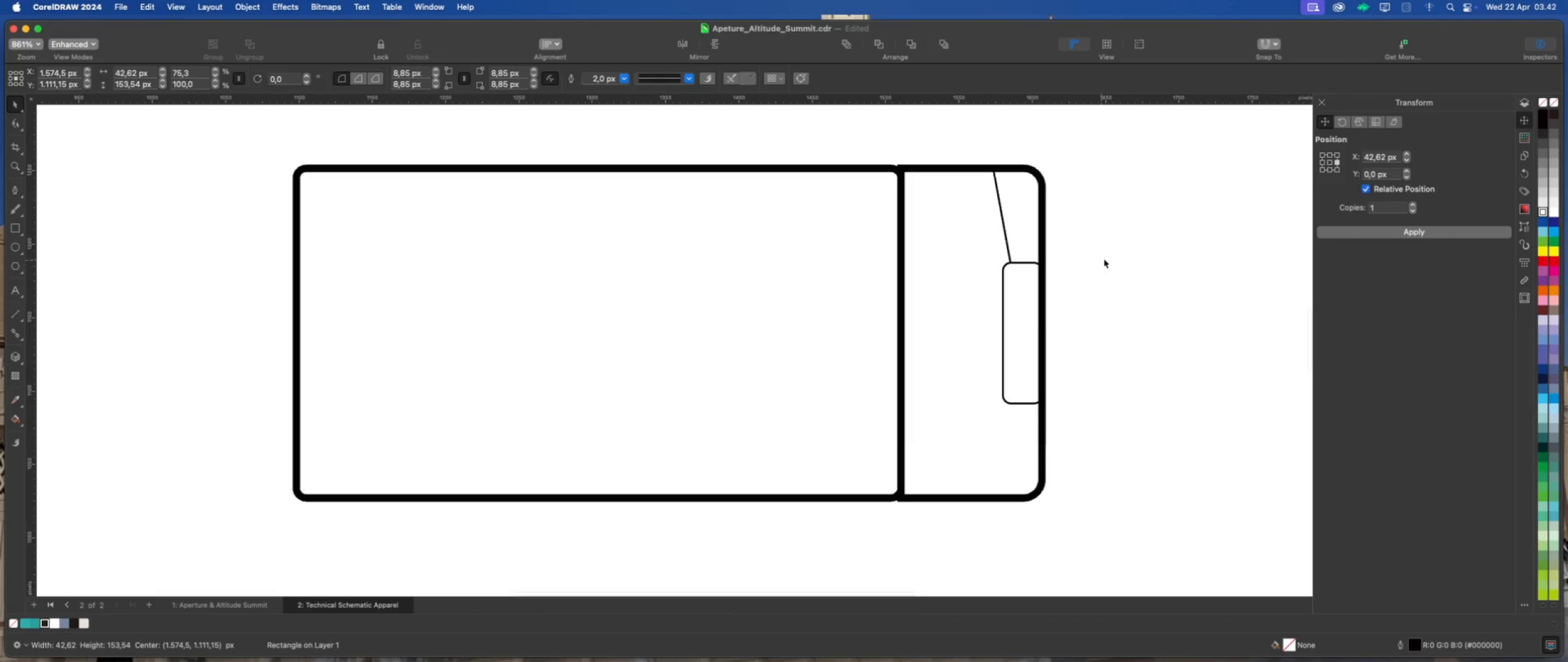 
left_click([1005, 234])
 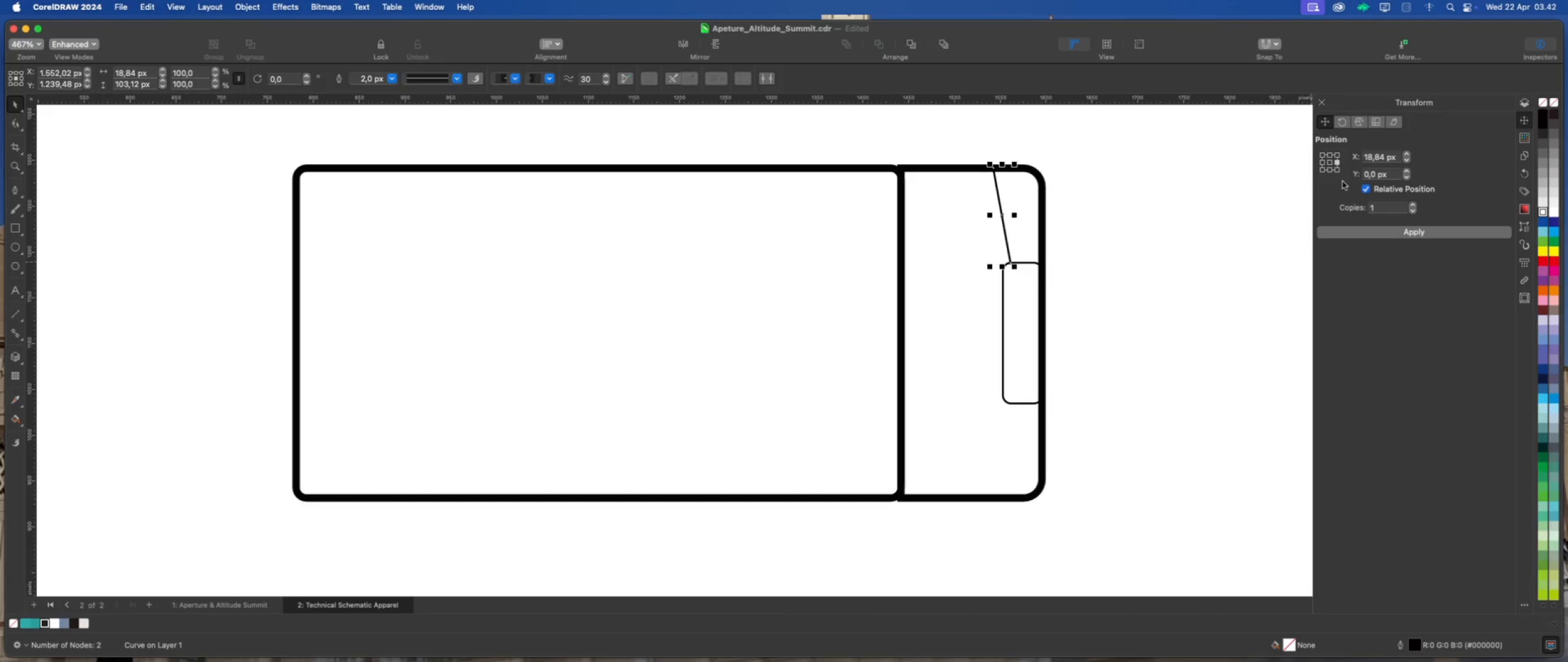 
left_click([1330, 172])
 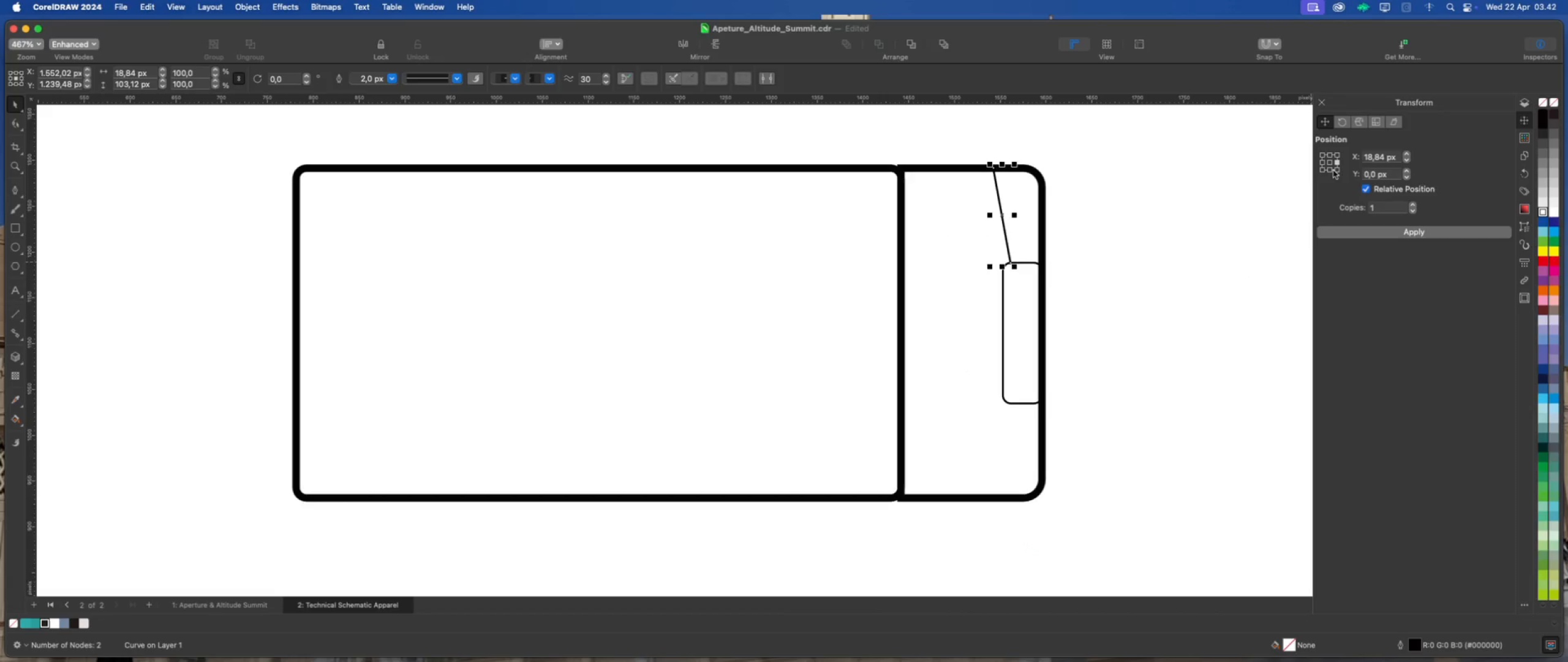 
left_click([1330, 170])
 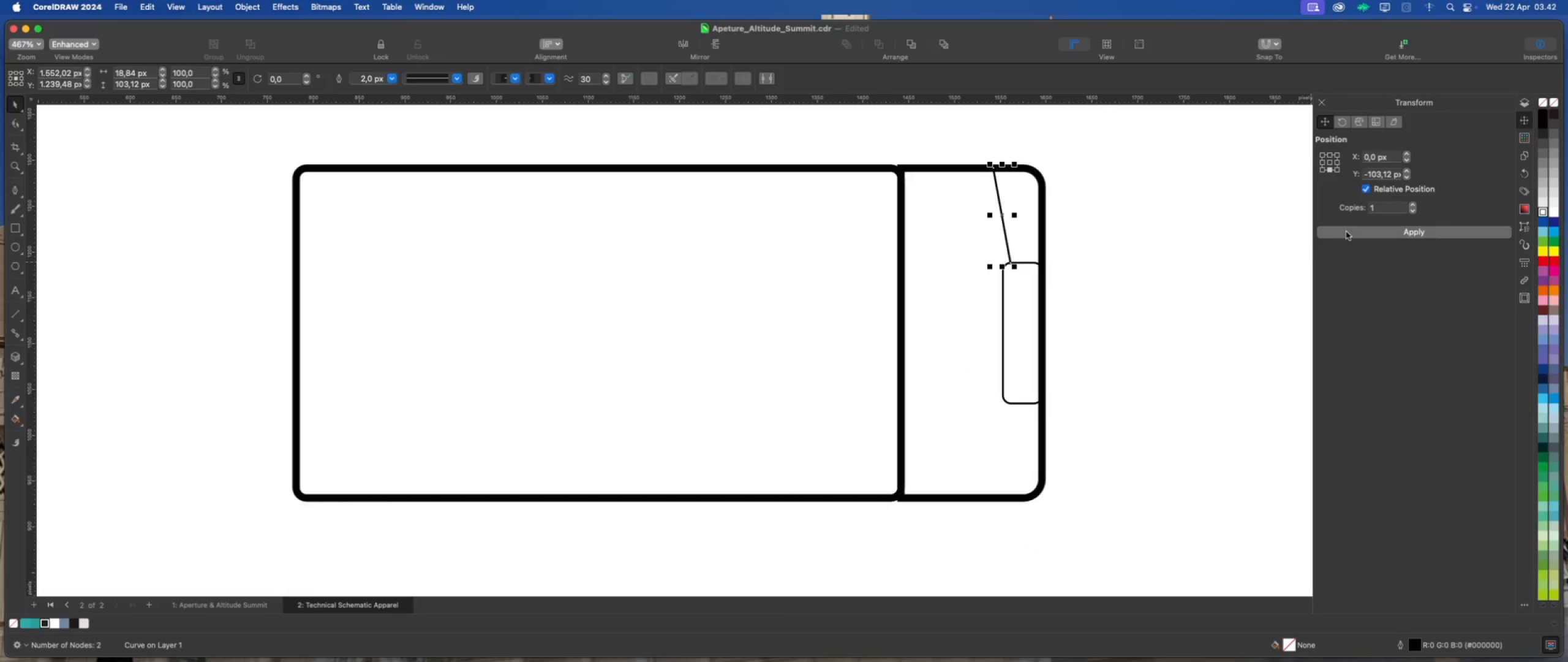 
left_click([1348, 237])
 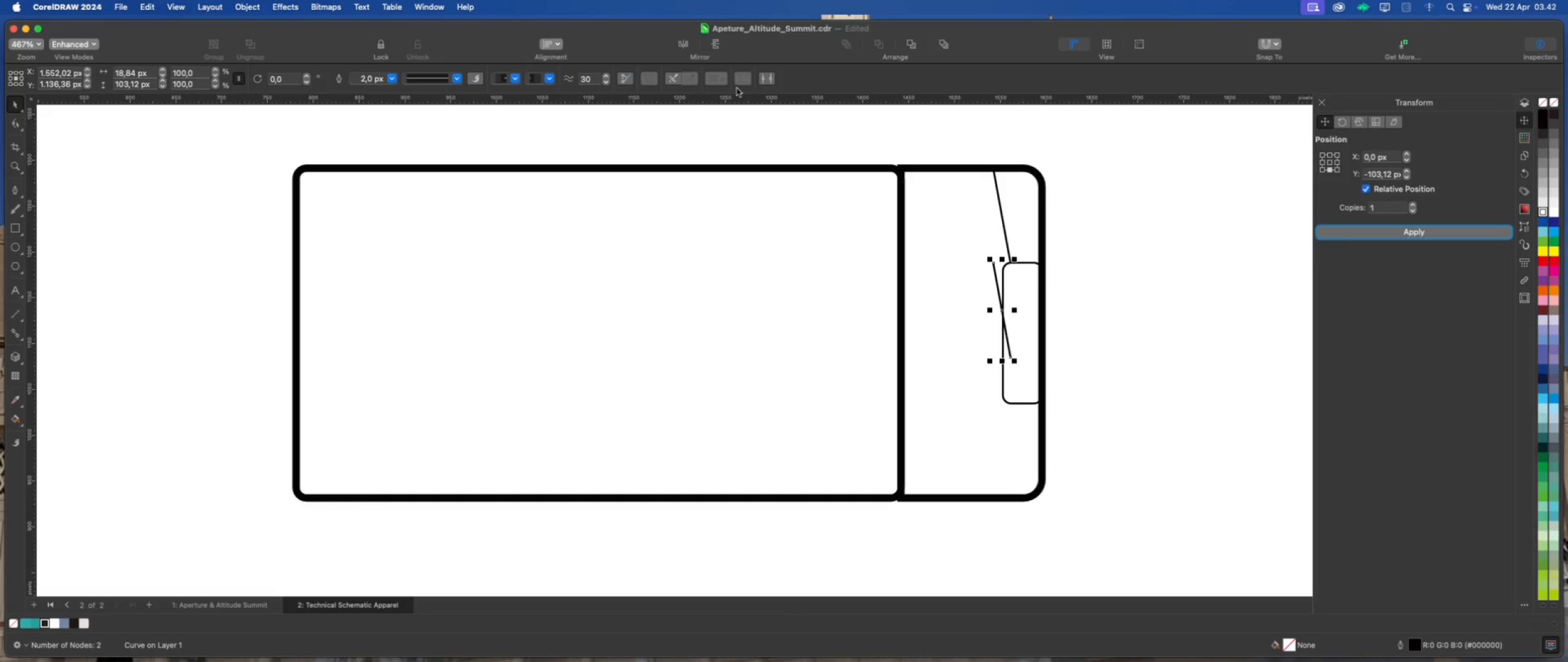 
left_click([711, 44])
 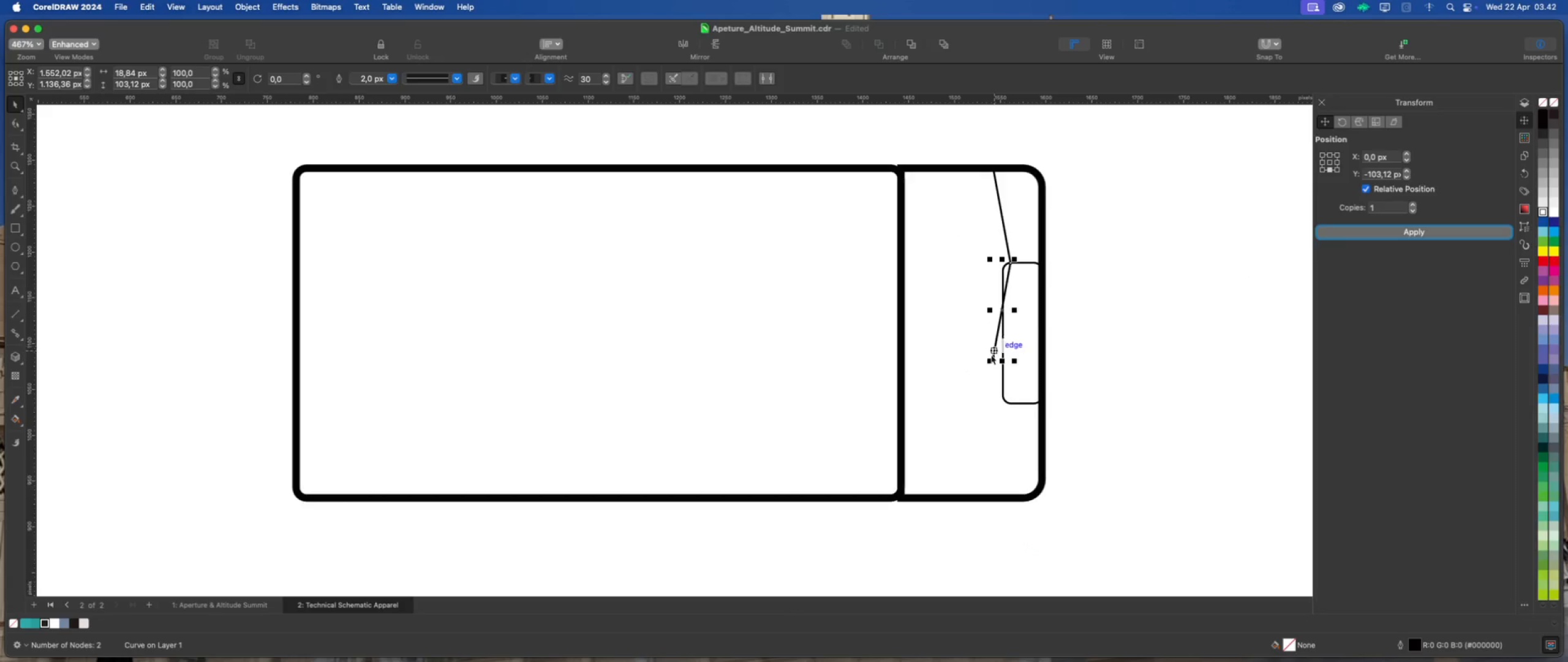 
left_click_drag(start_coordinate=[992, 356], to_coordinate=[990, 499])
 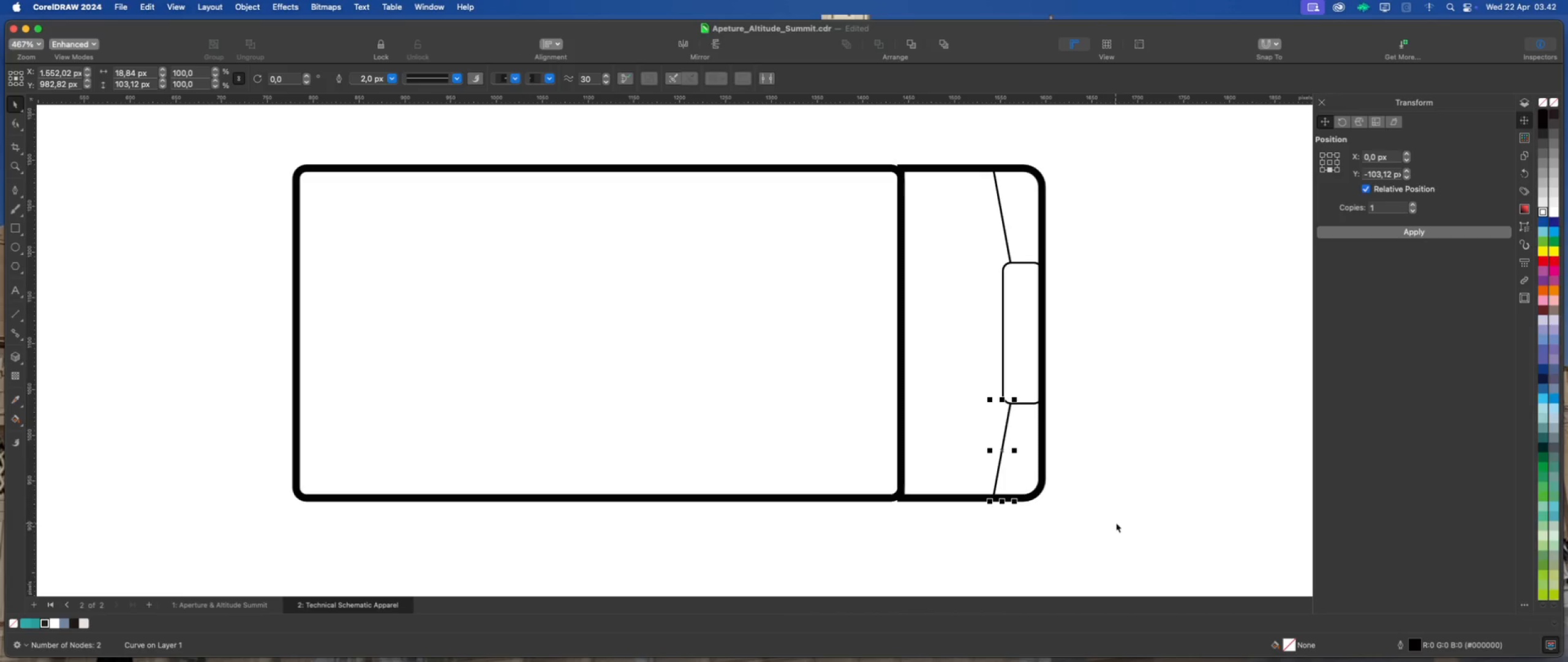 
hold_key(key=ShiftLeft, duration=2.5)
 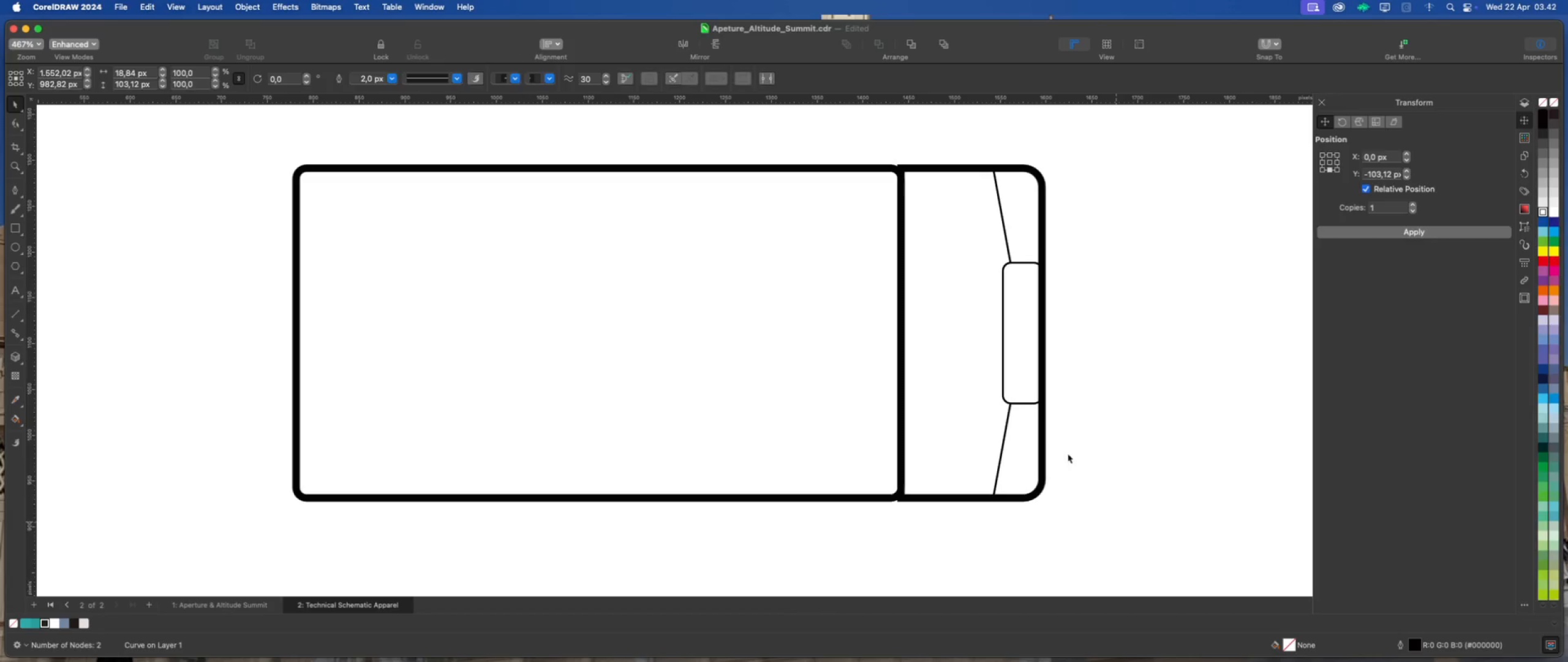 
scroll: coordinate [1047, 432], scroll_direction: down, amount: 5.0
 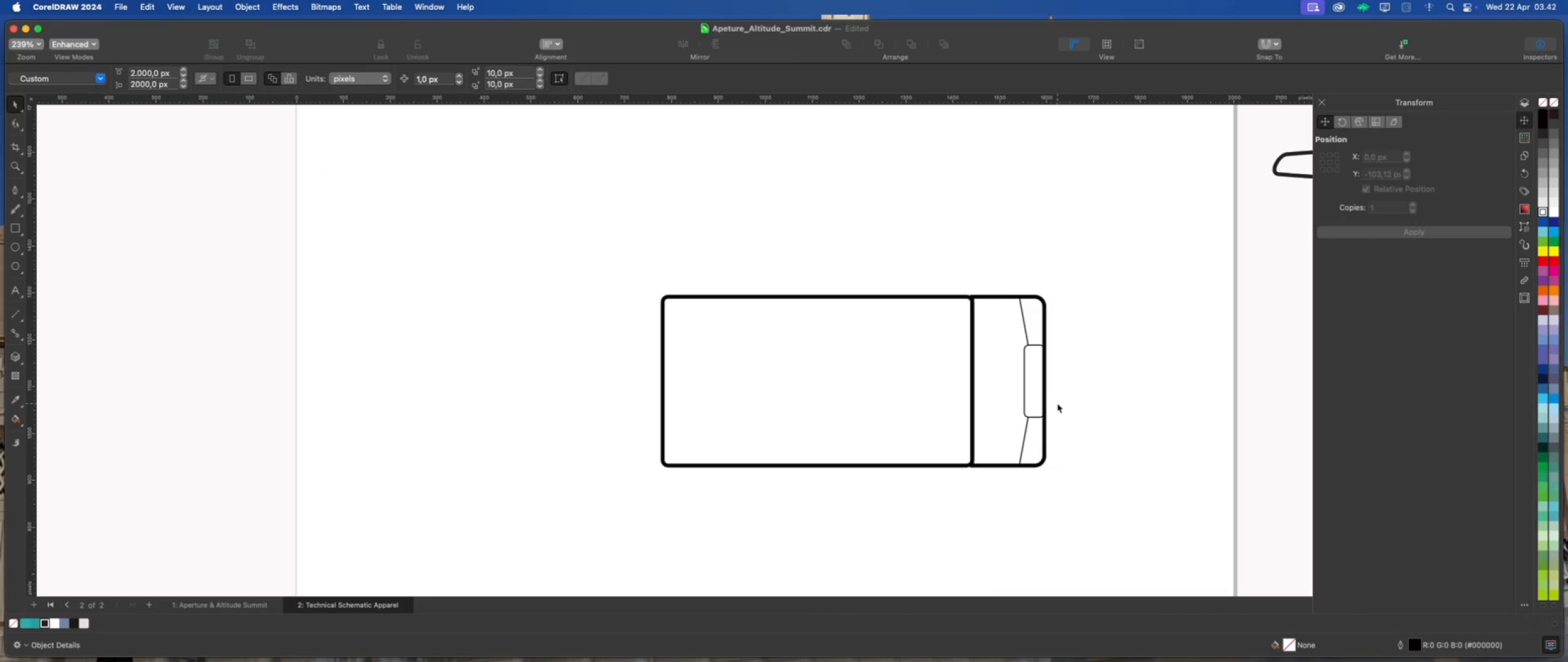 
left_click([1101, 378])
 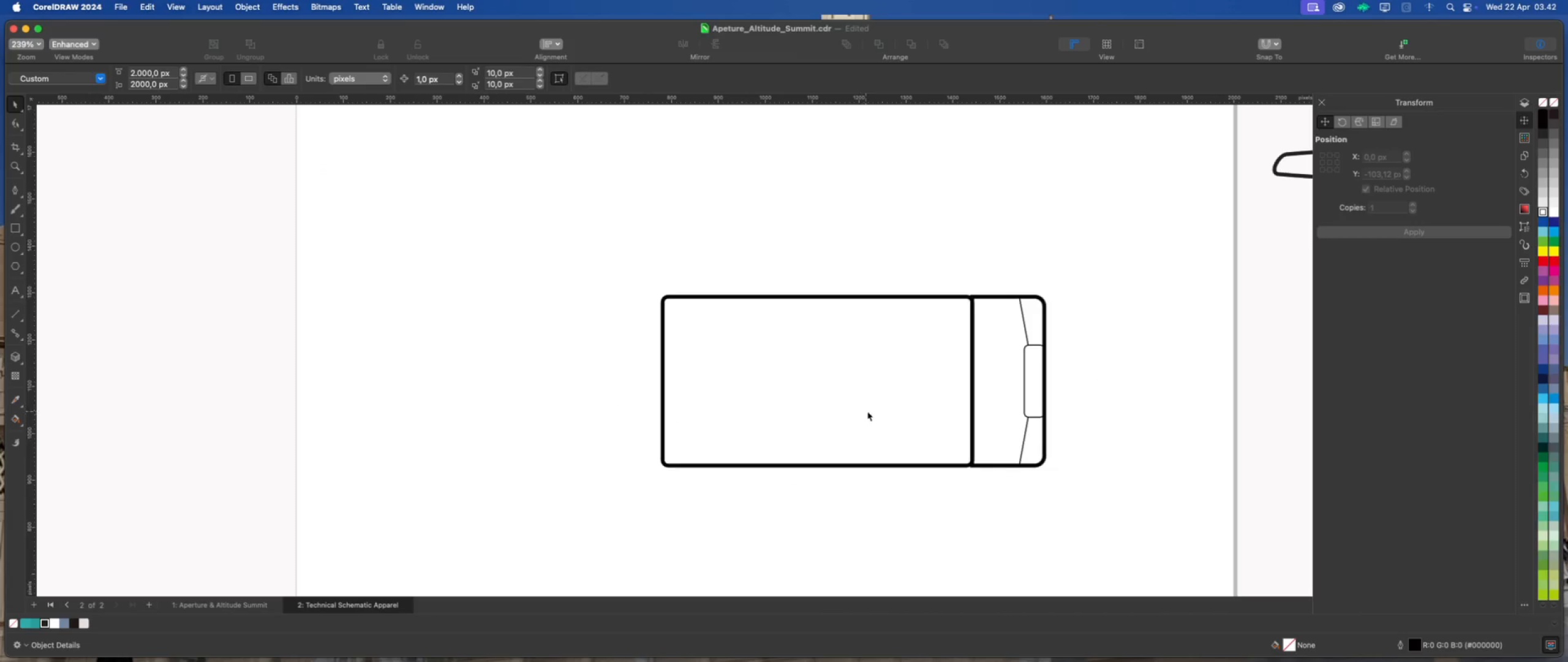 
left_click([1035, 387])
 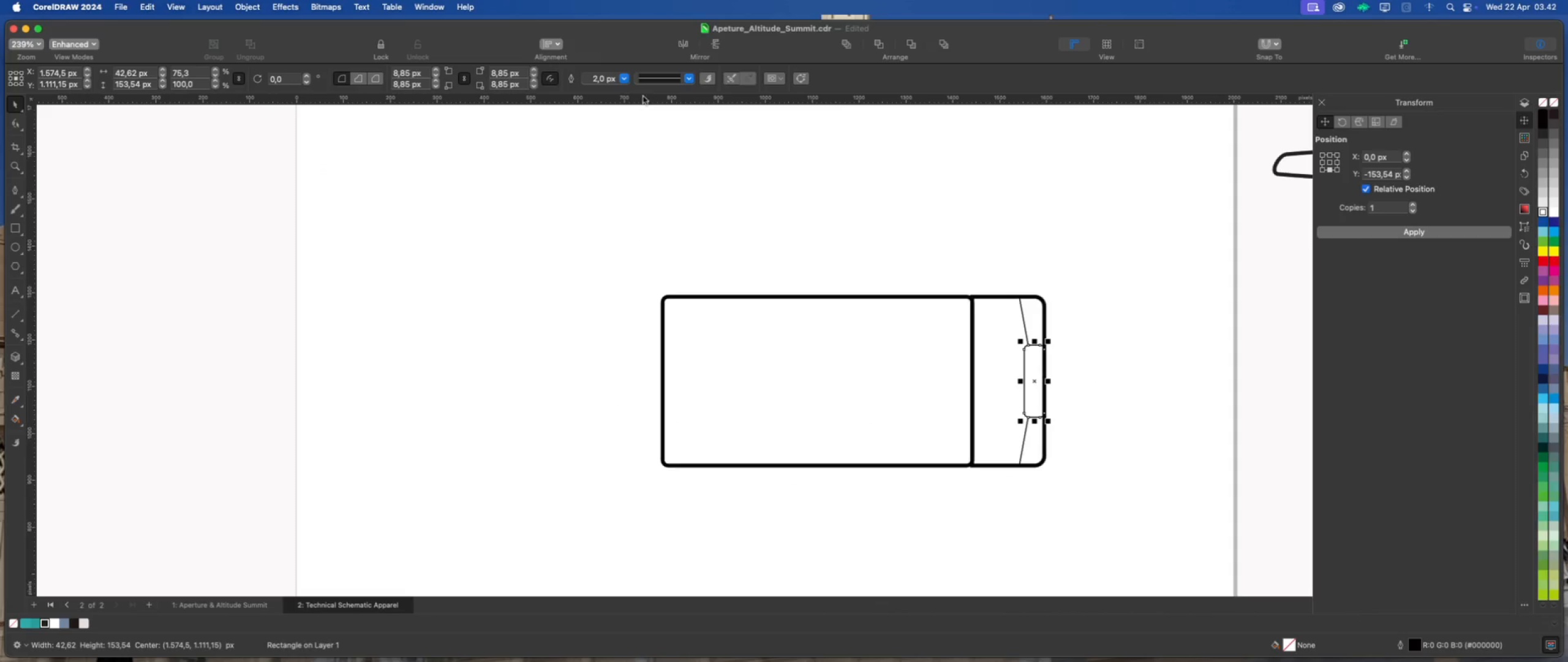 
left_click([627, 80])
 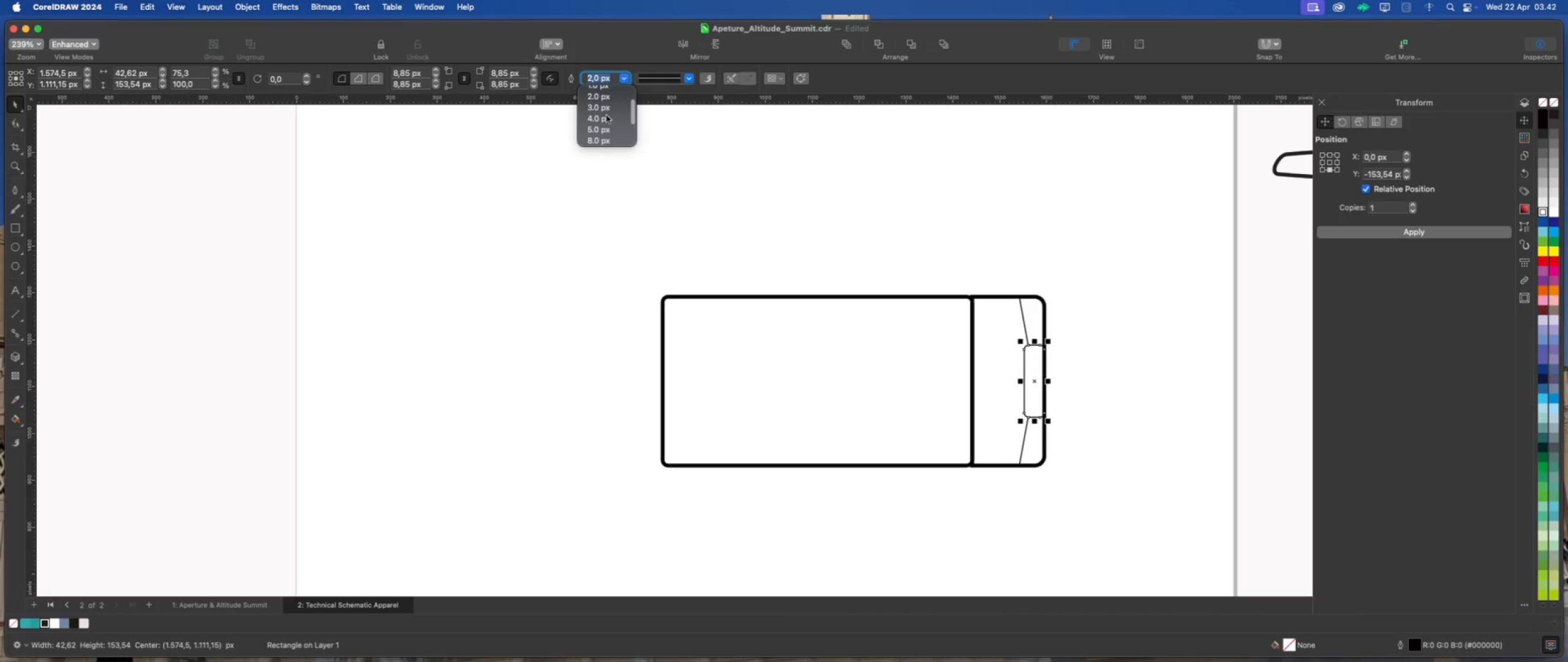 
left_click([605, 117])
 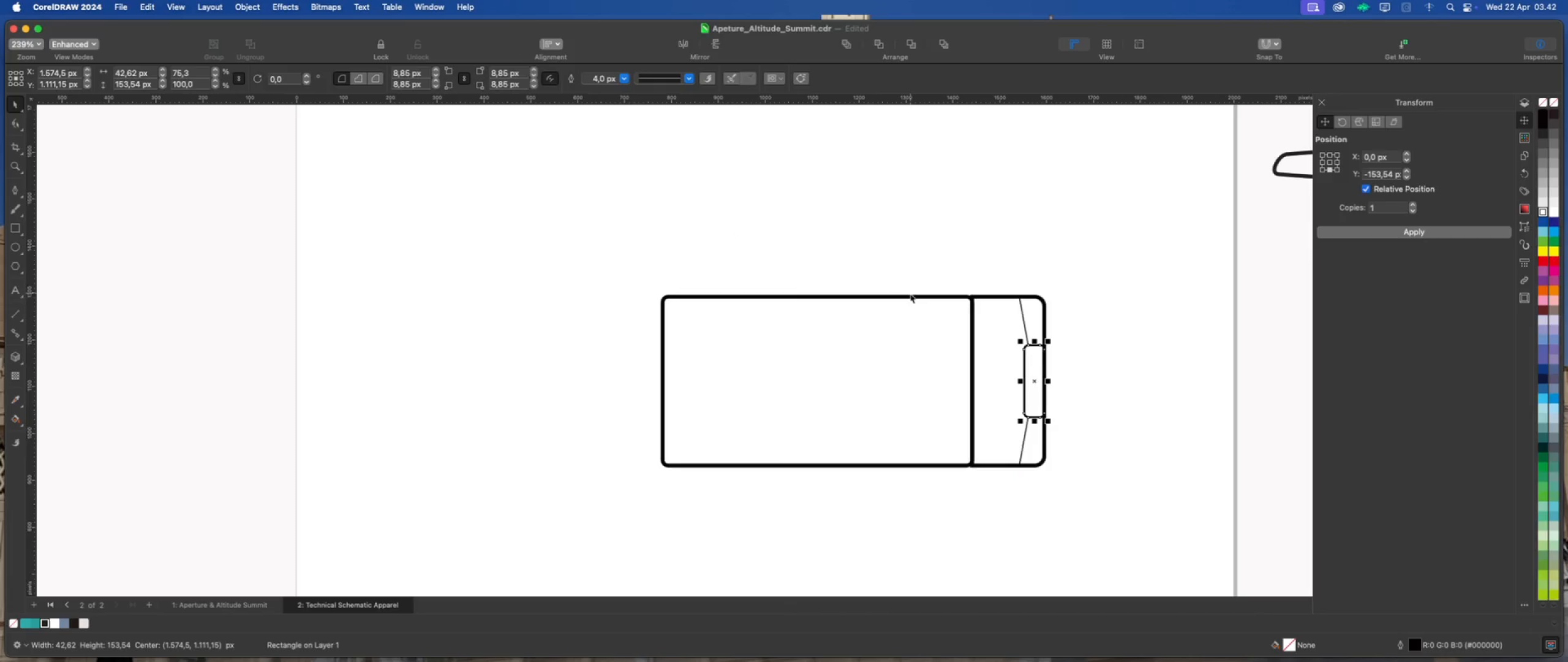 
scroll: coordinate [1080, 384], scroll_direction: up, amount: 2.0
 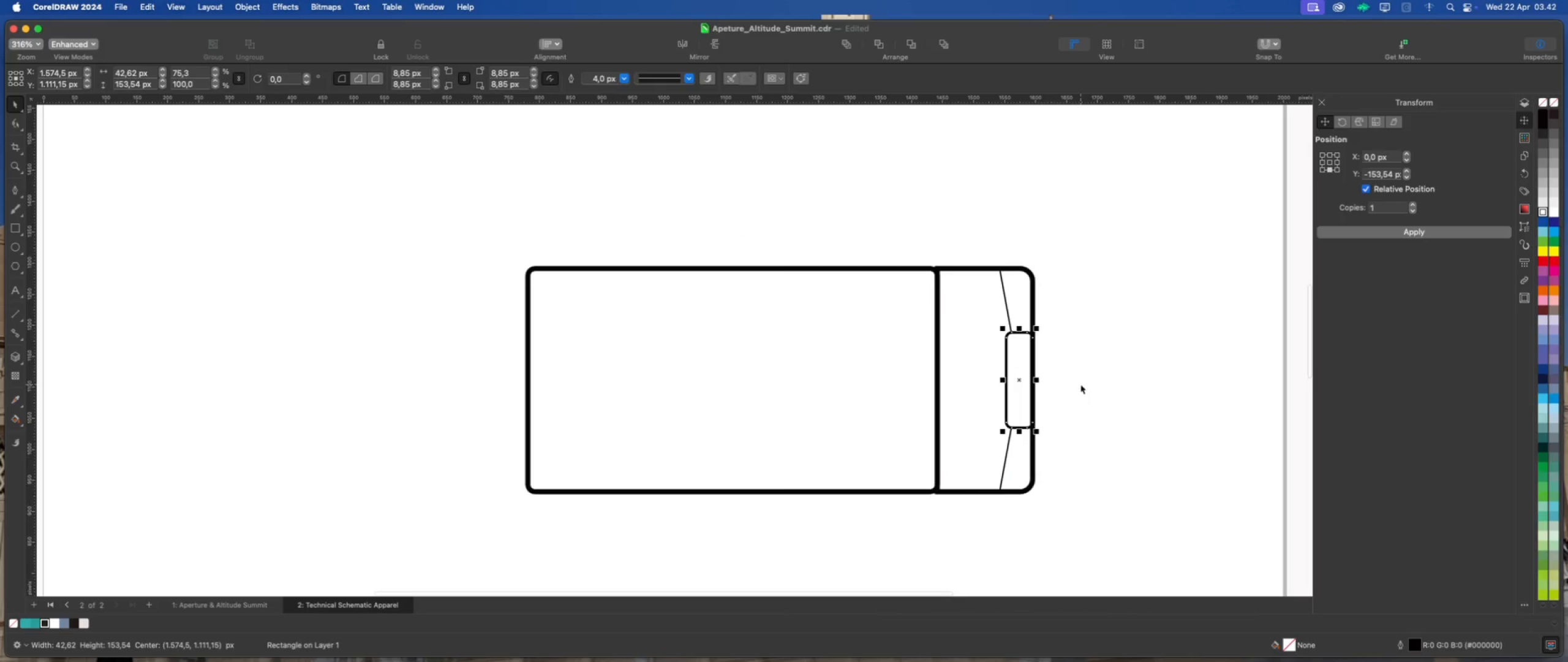 
left_click([1080, 384])
 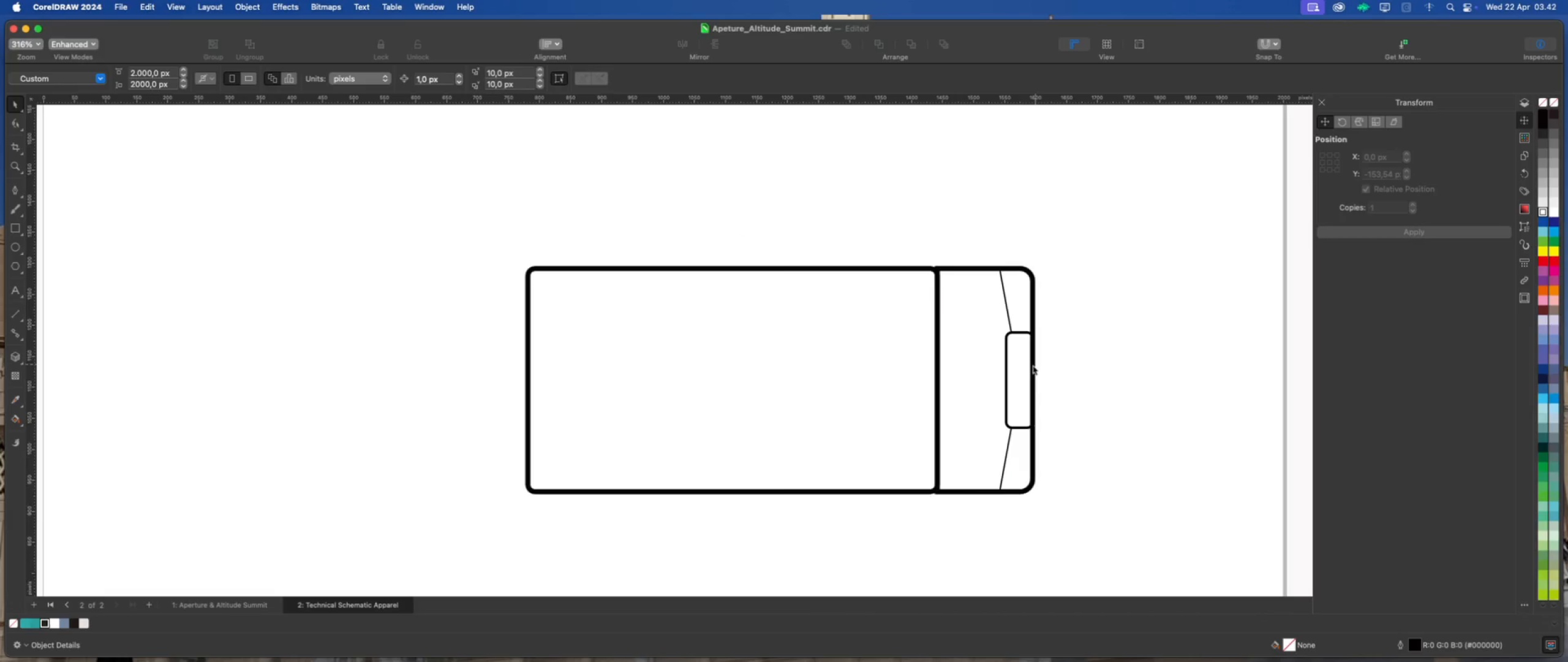 
left_click([1023, 365])
 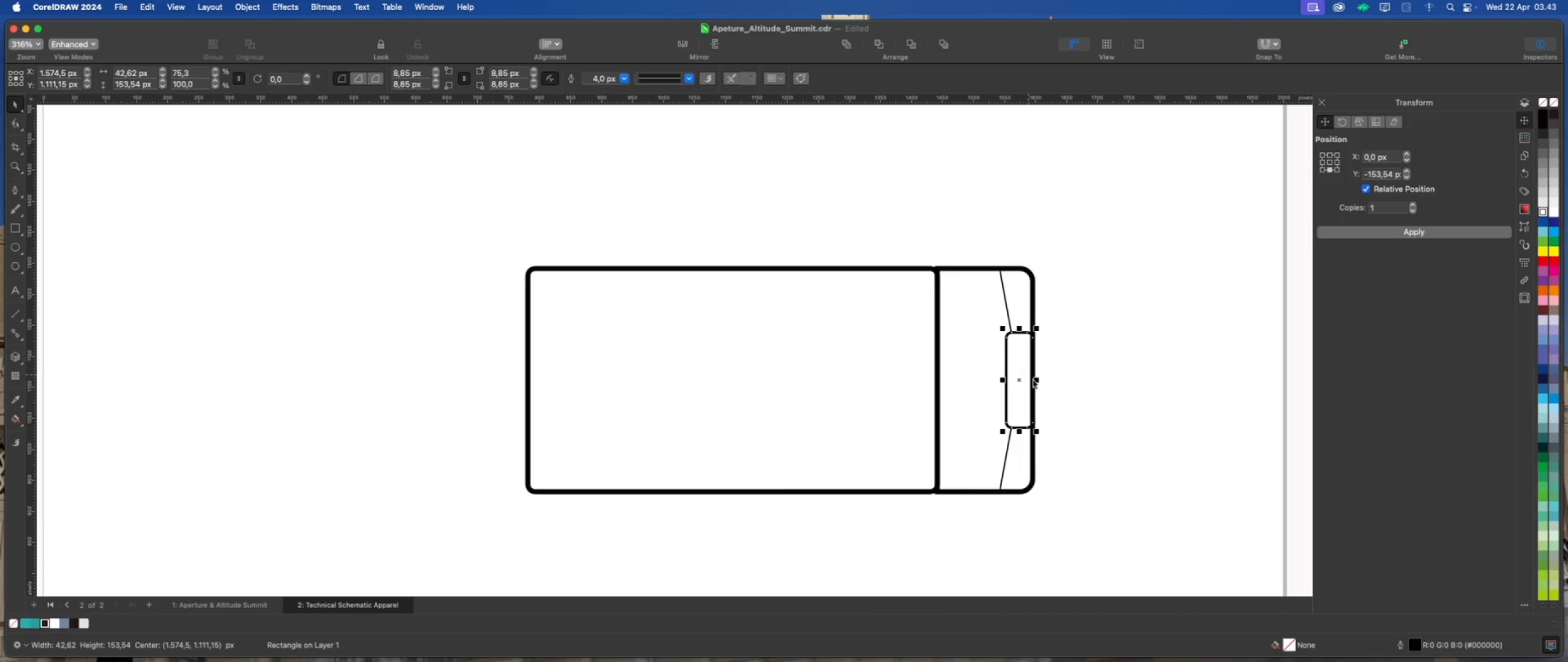 
scroll: coordinate [1033, 379], scroll_direction: up, amount: 2.0
 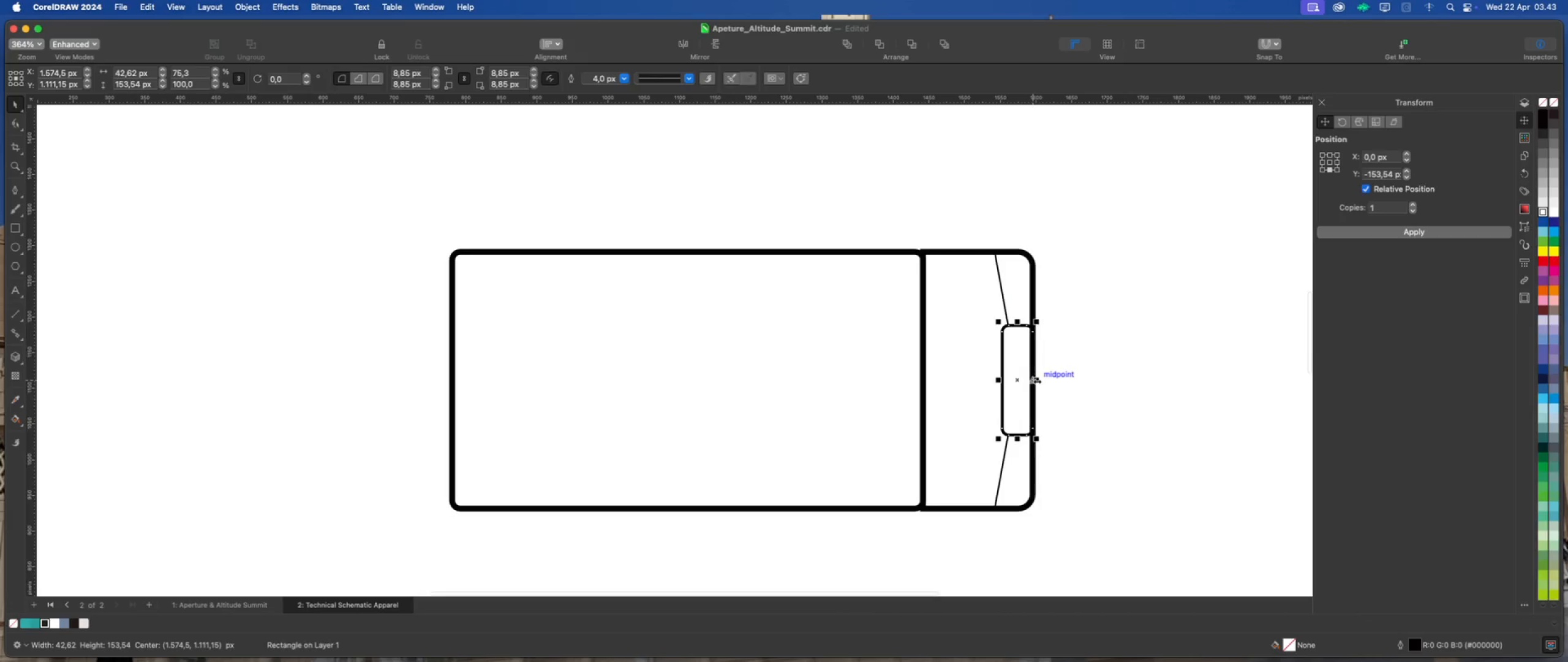 
left_click_drag(start_coordinate=[1037, 381], to_coordinate=[1044, 381])
 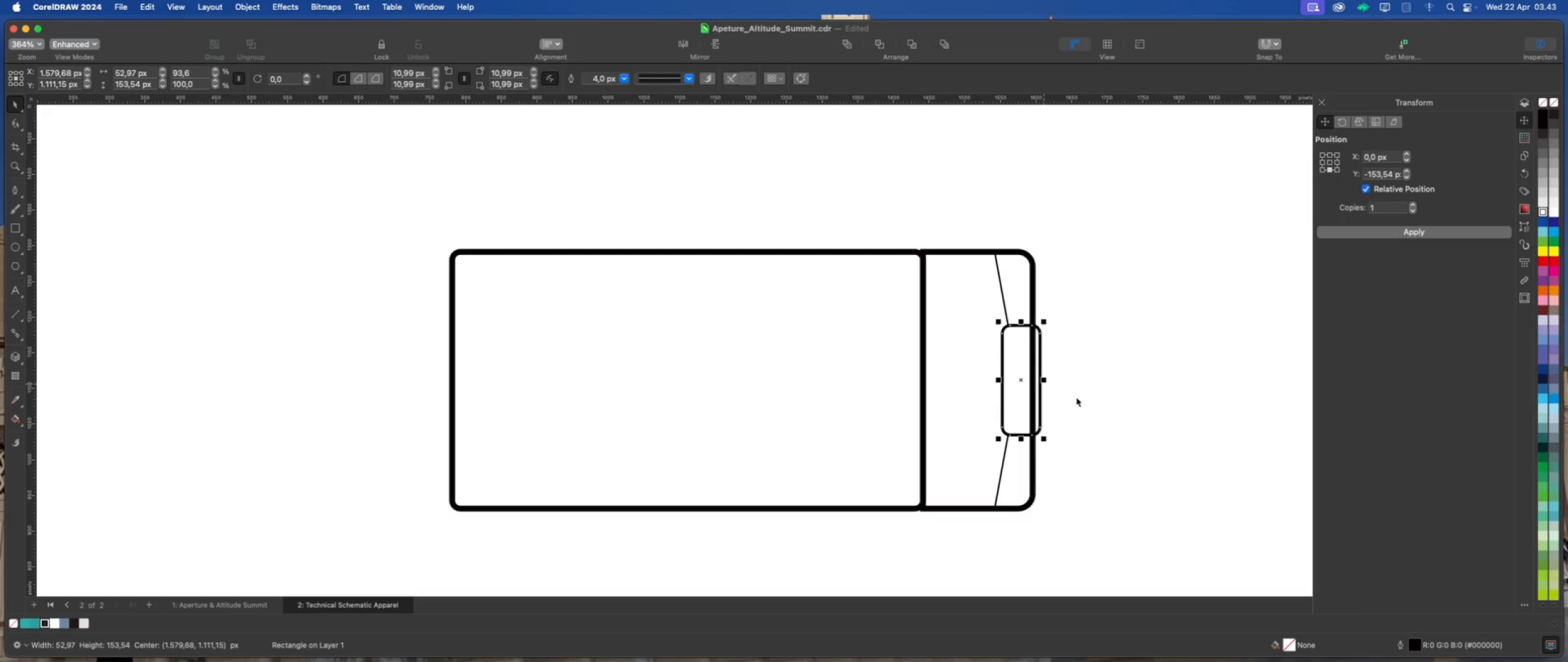 
left_click([1085, 400])
 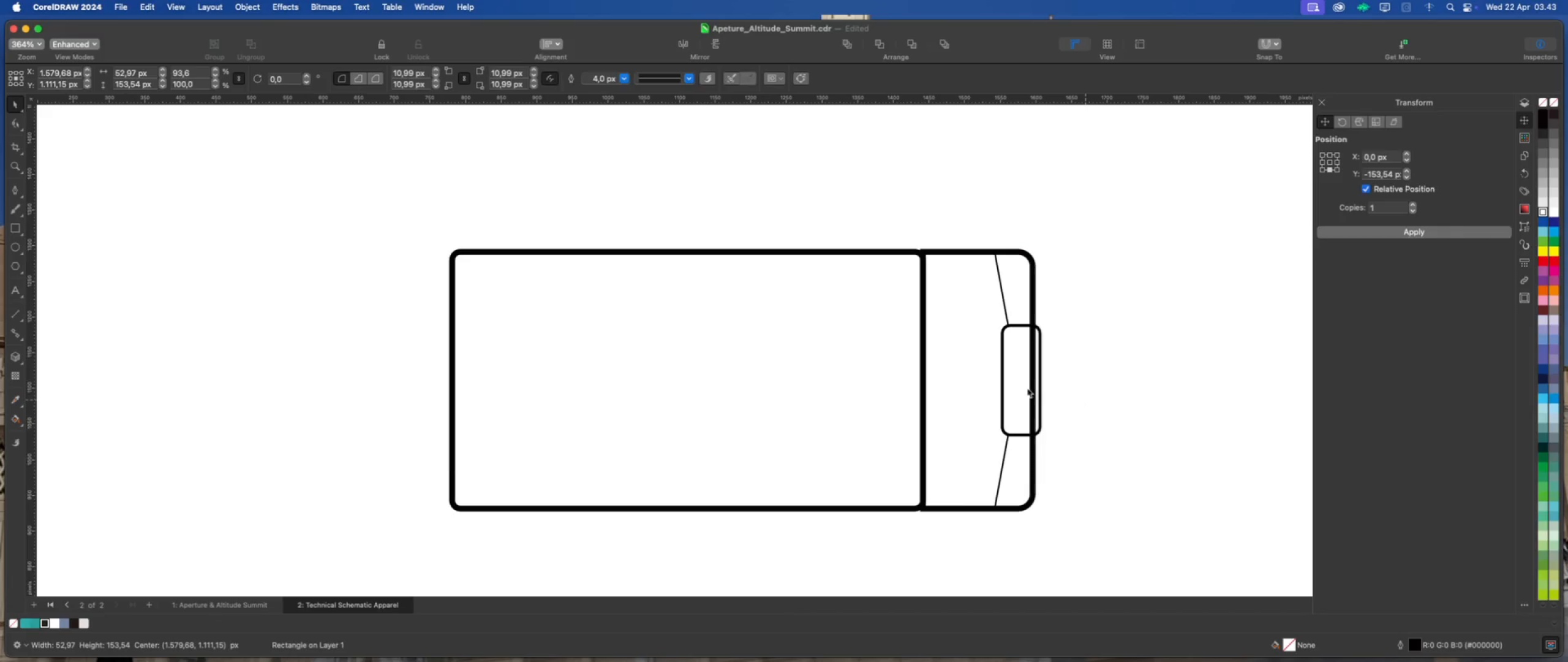 
scroll: coordinate [1038, 386], scroll_direction: up, amount: 5.0
 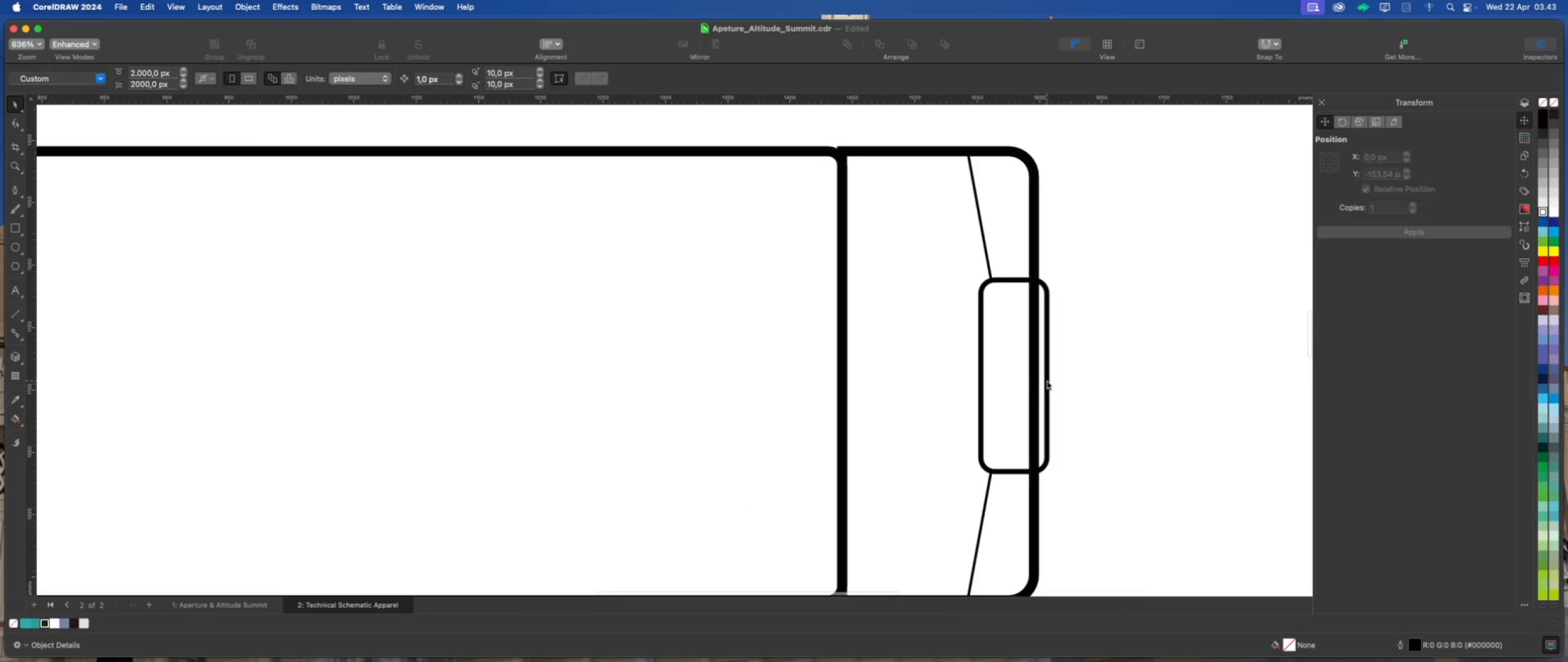 
left_click([1047, 381])
 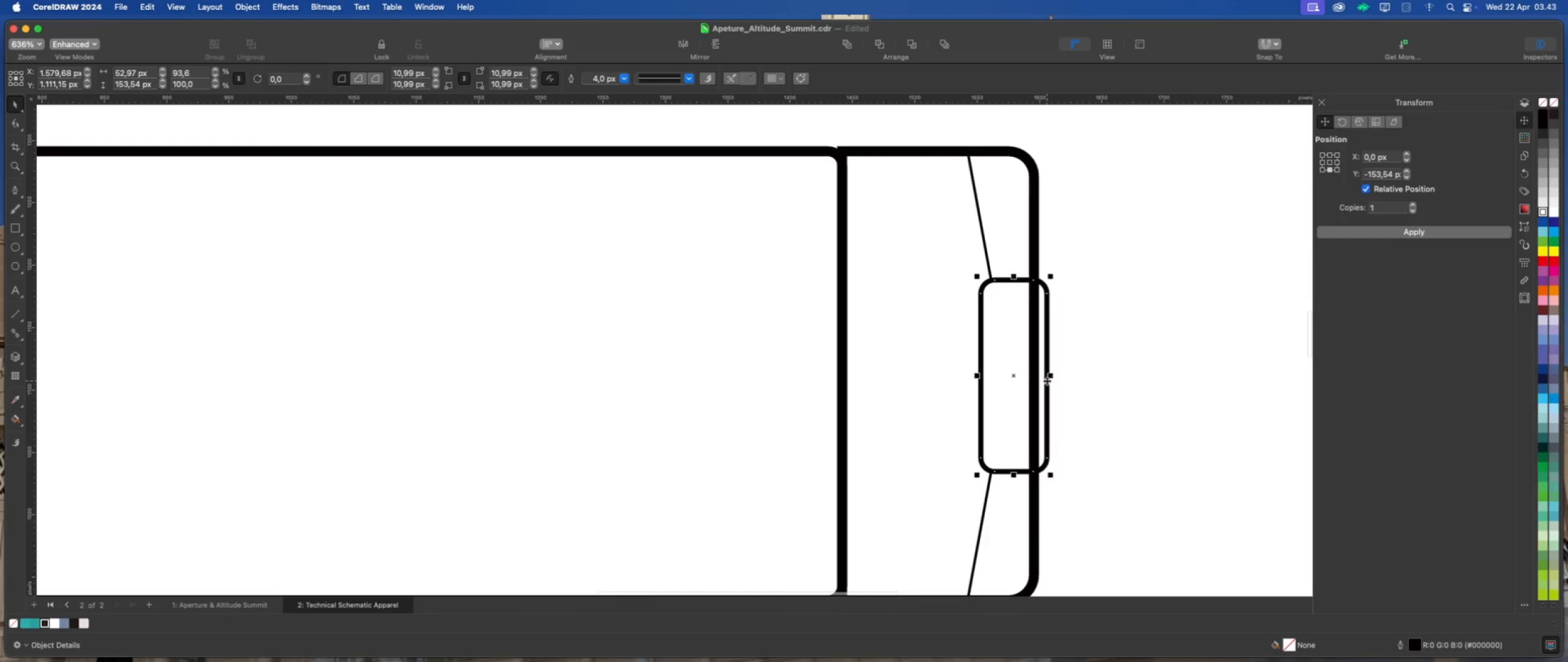 
scroll: coordinate [1047, 381], scroll_direction: up, amount: 6.0
 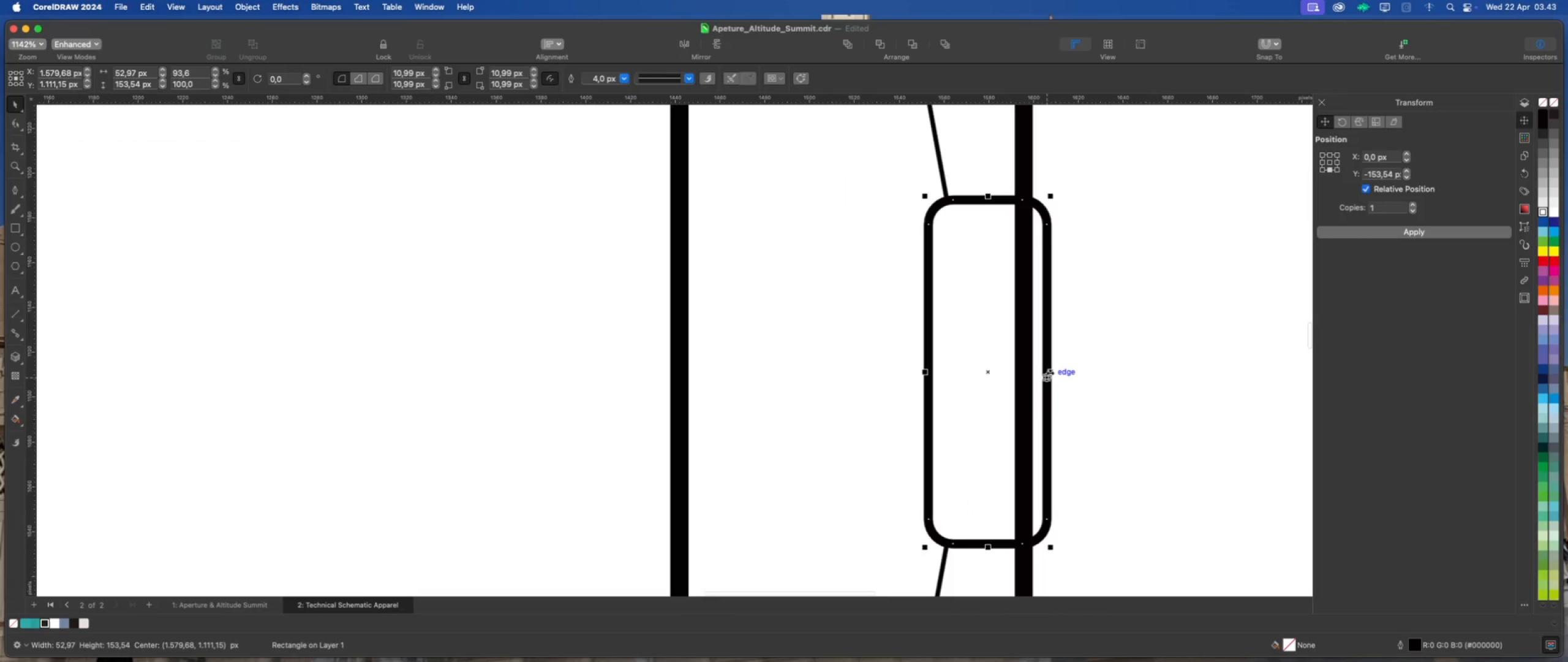 
left_click_drag(start_coordinate=[1050, 373], to_coordinate=[1044, 371])
 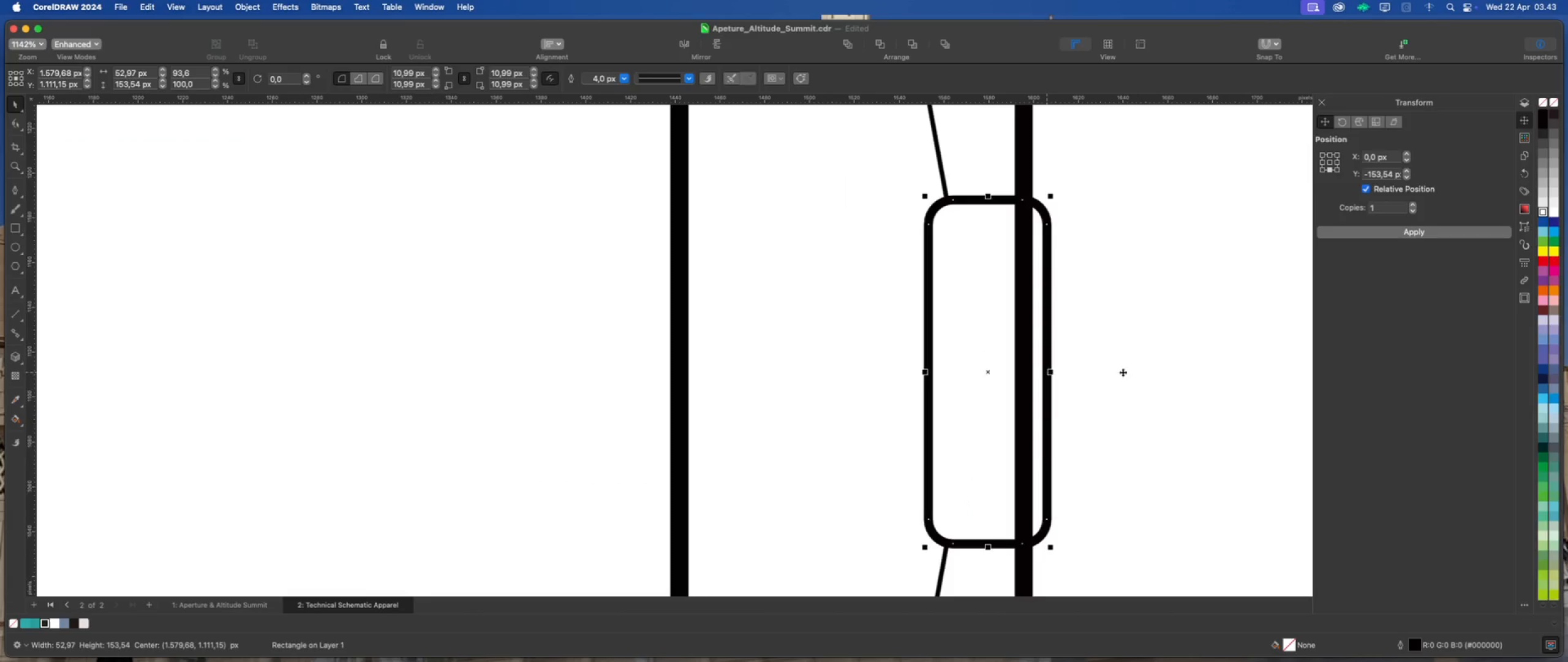 
left_click([1135, 372])
 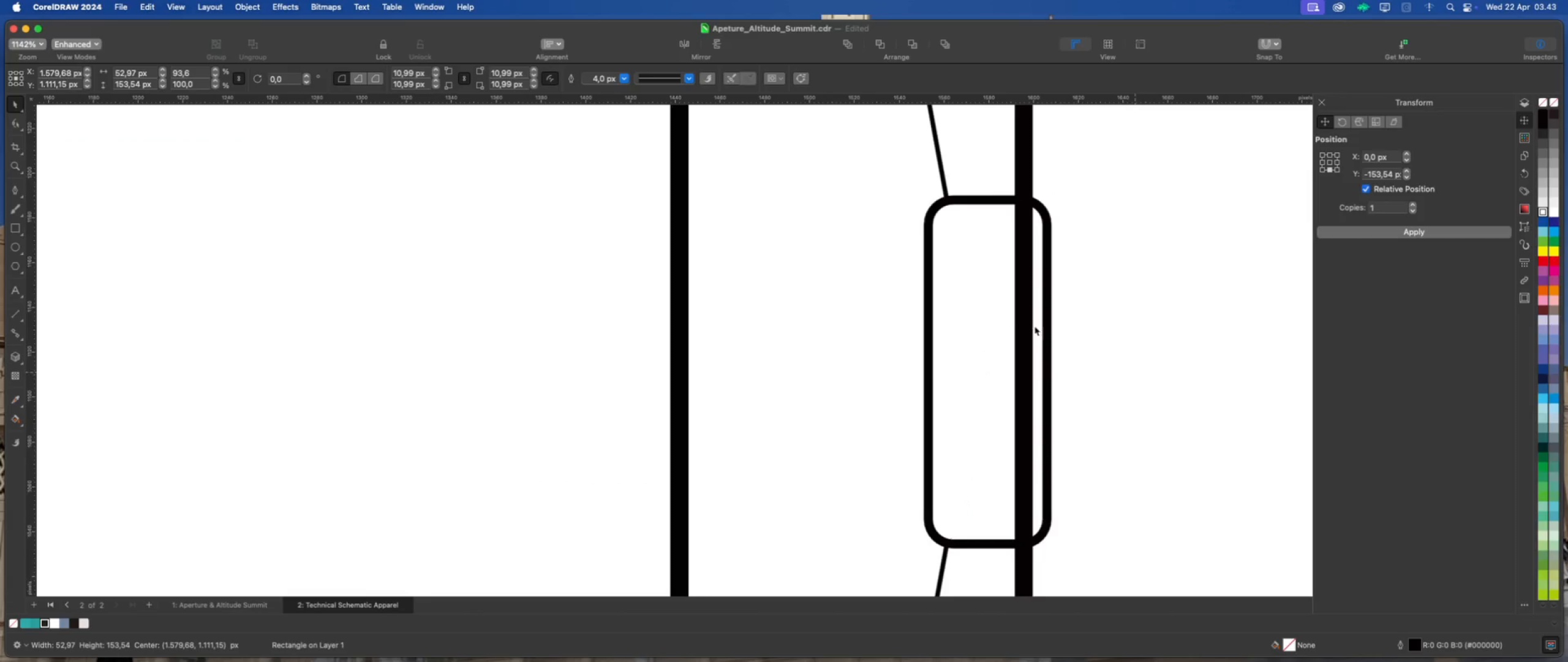 
left_click([1054, 354])
 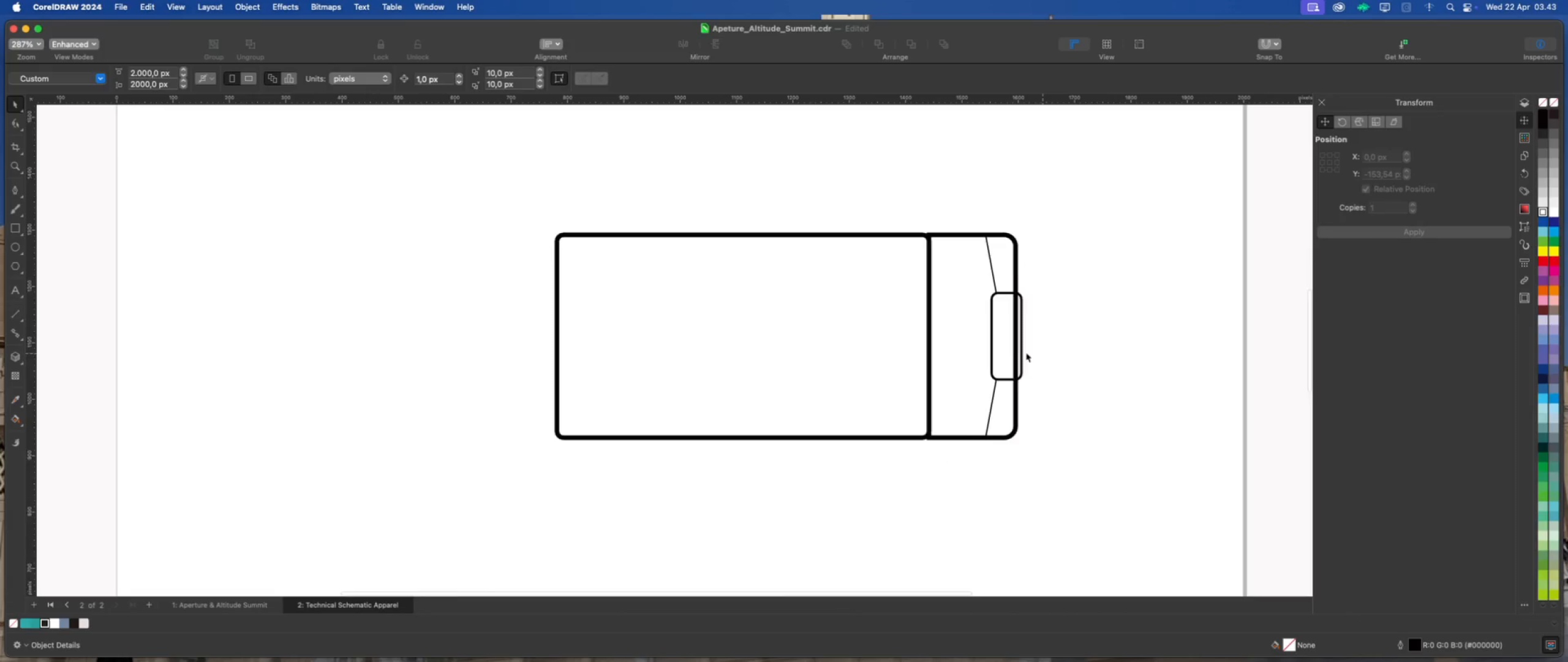 
scroll: coordinate [1007, 321], scroll_direction: down, amount: 12.0
 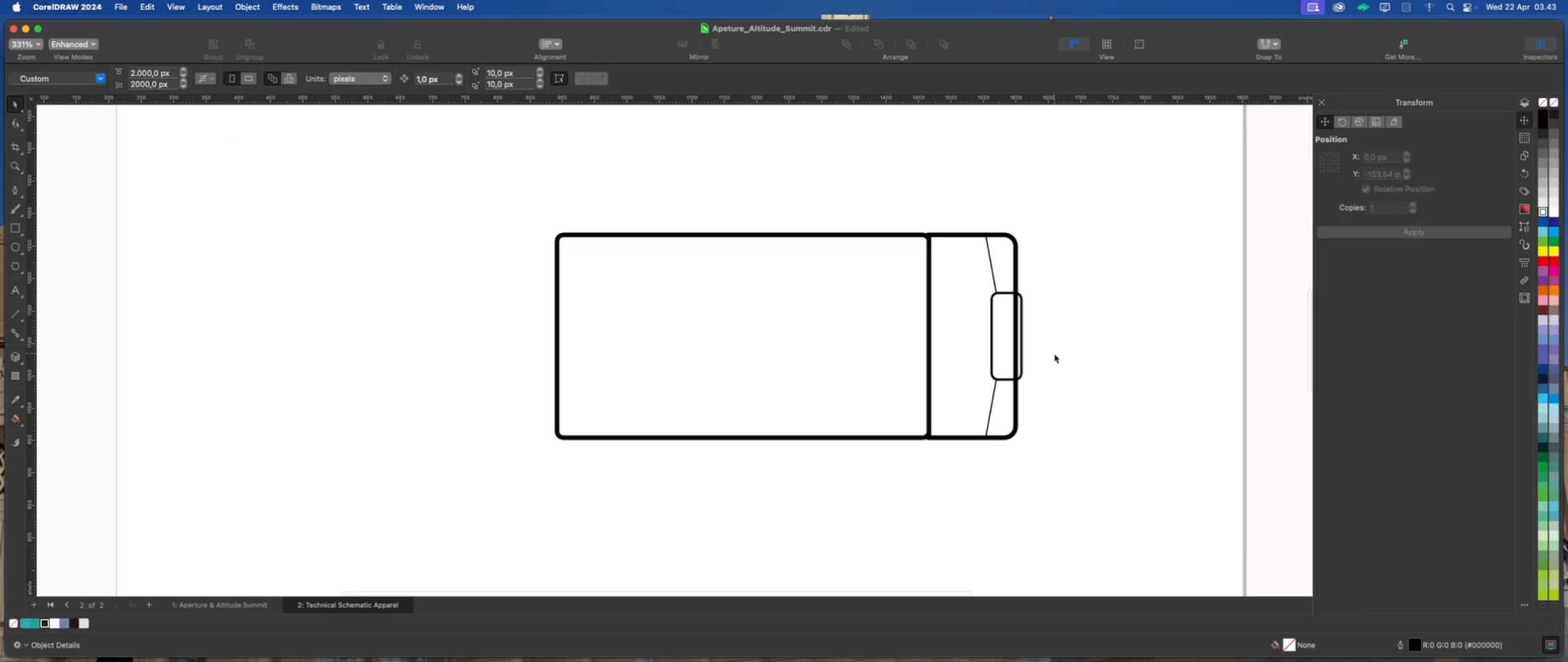 
scroll: coordinate [1017, 351], scroll_direction: up, amount: 2.0
 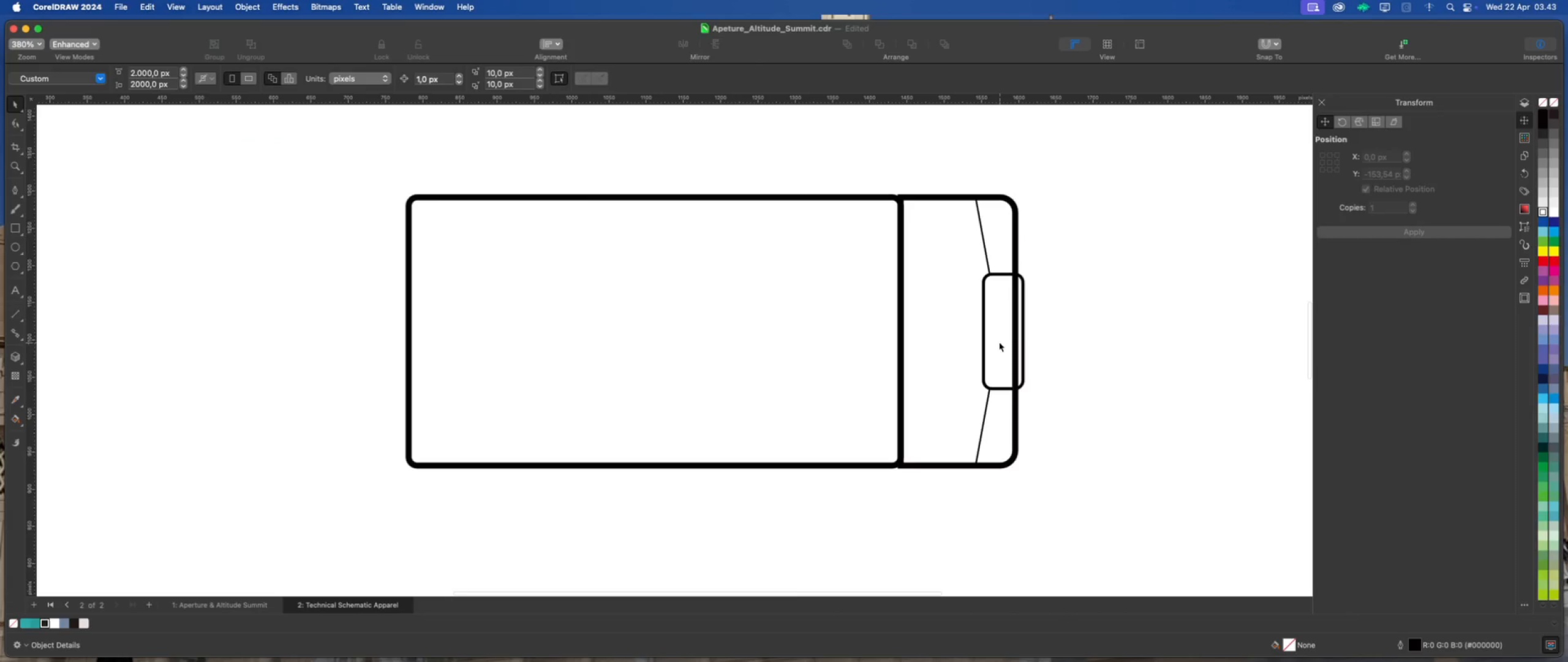 
left_click([998, 341])
 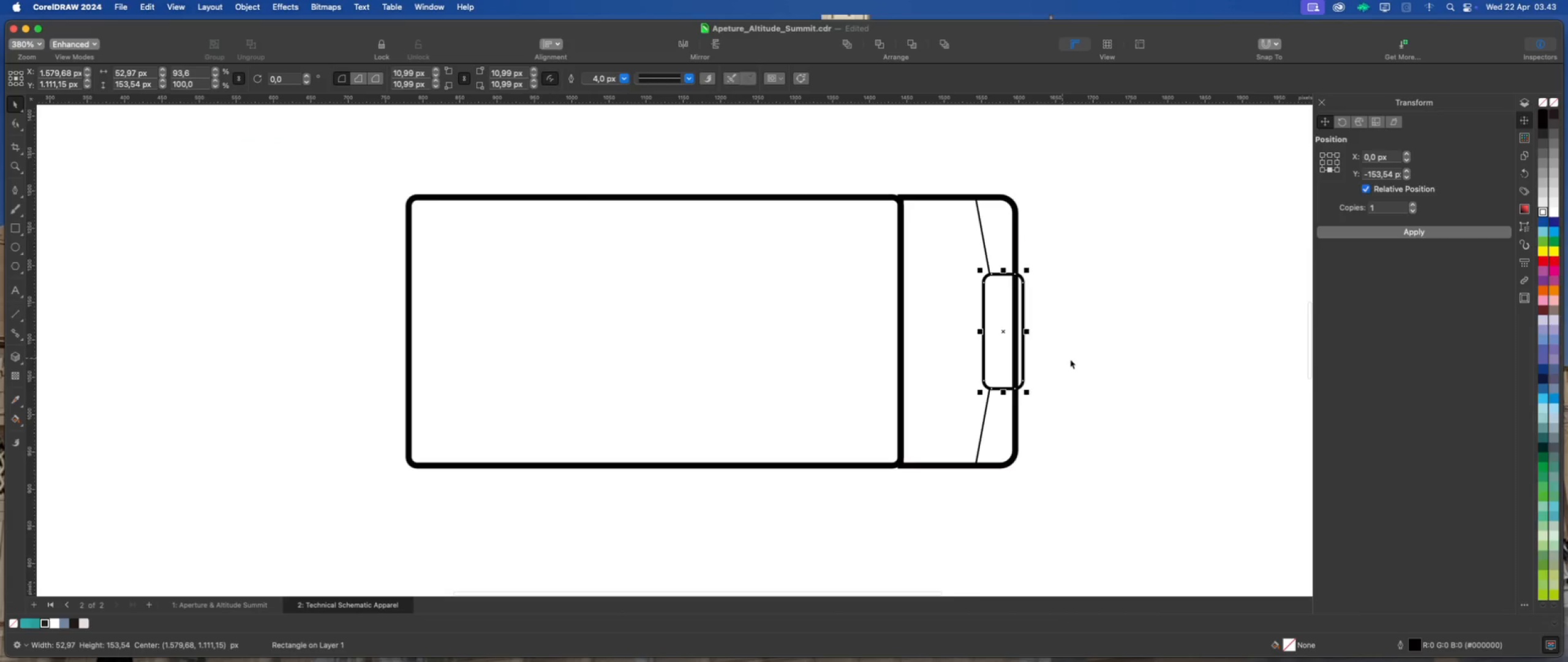 
left_click([1098, 361])
 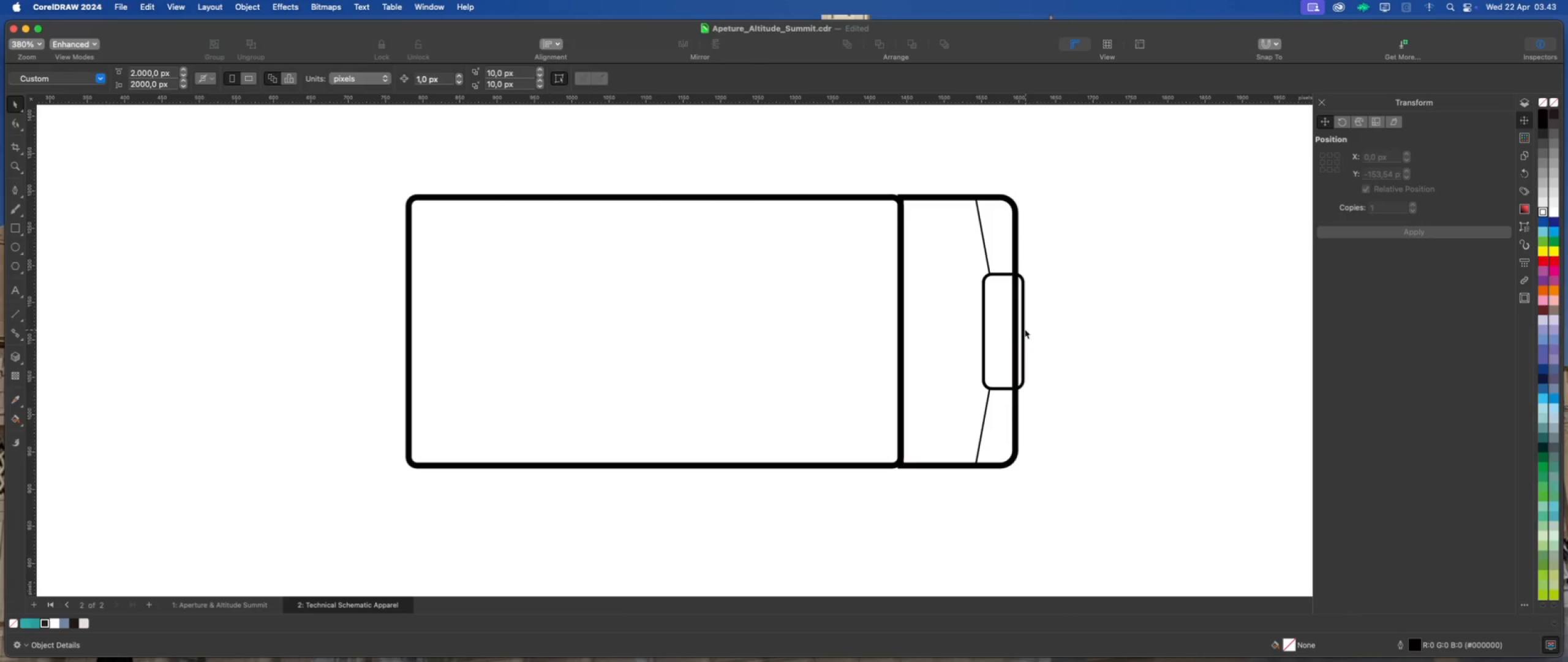 
left_click([1004, 318])
 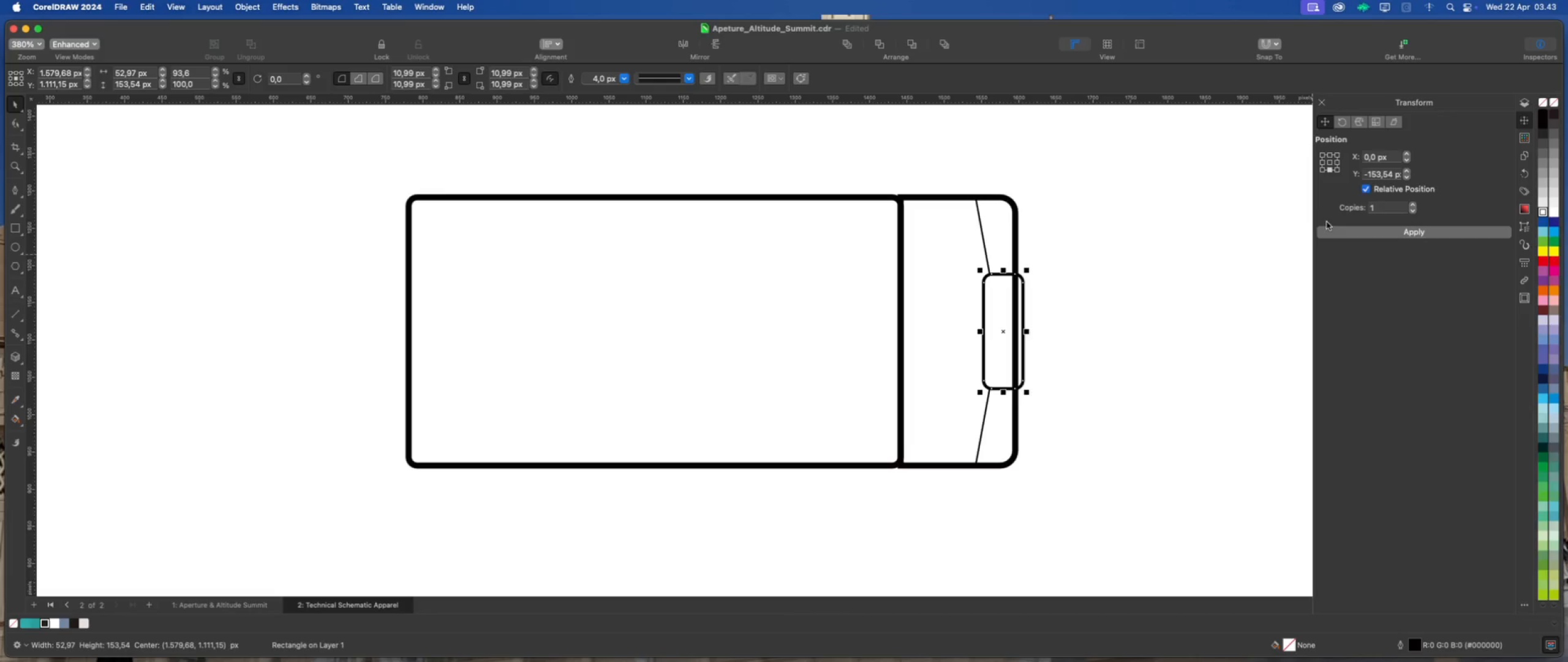 
left_click([1330, 162])
 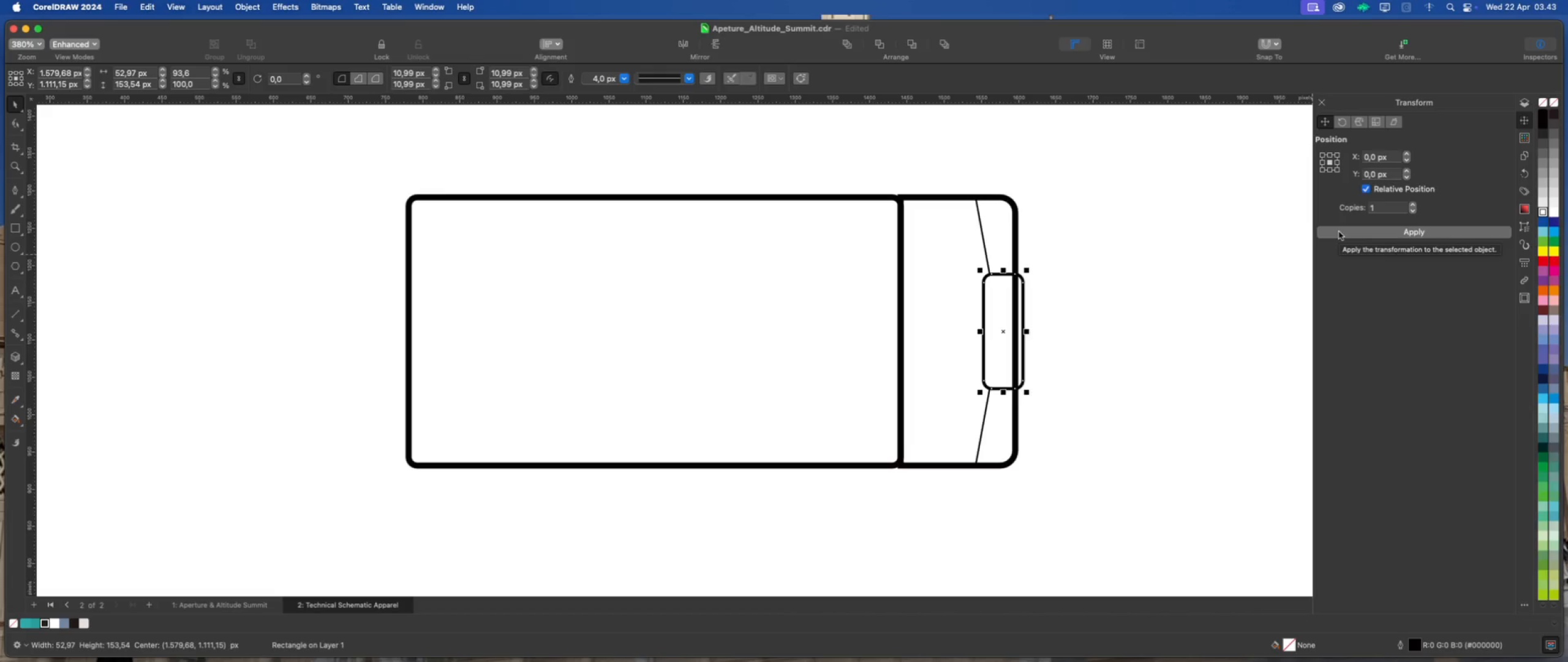 
left_click([1339, 232])
 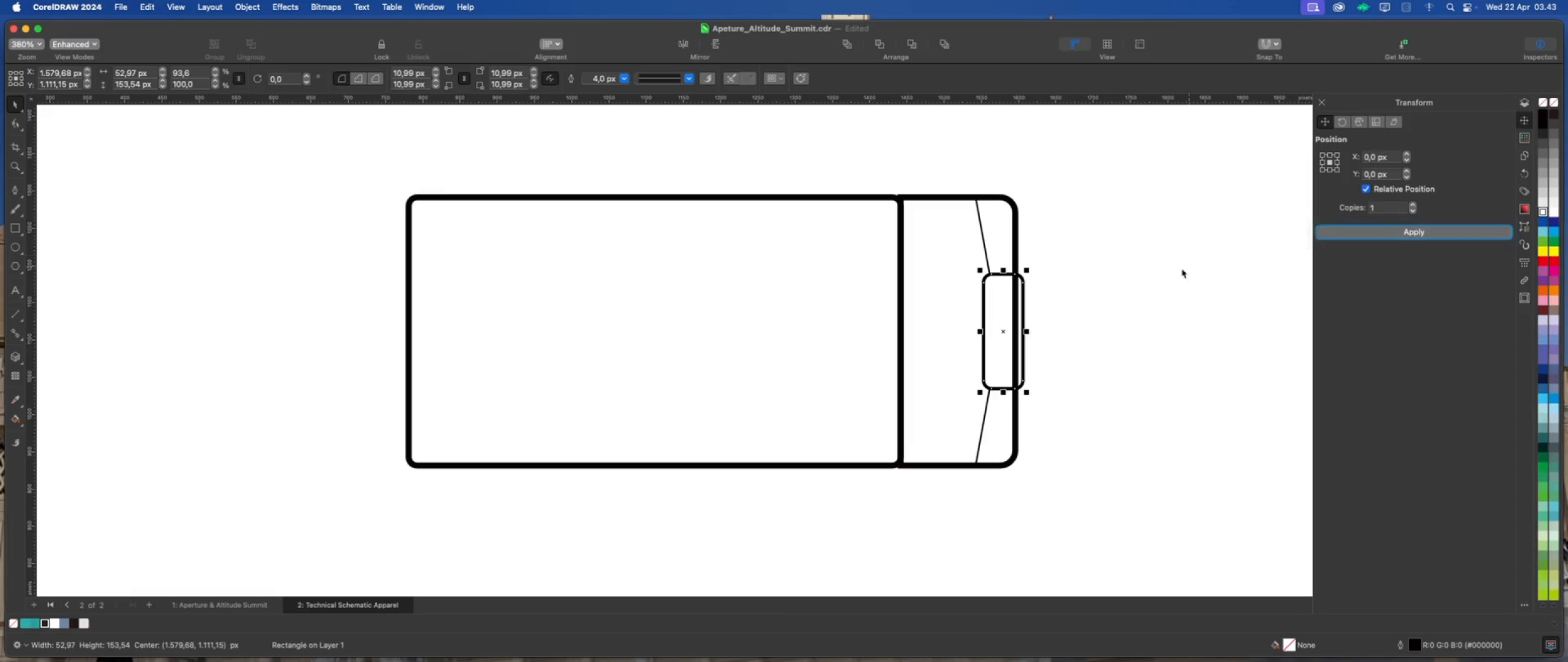 
left_click([1163, 273])
 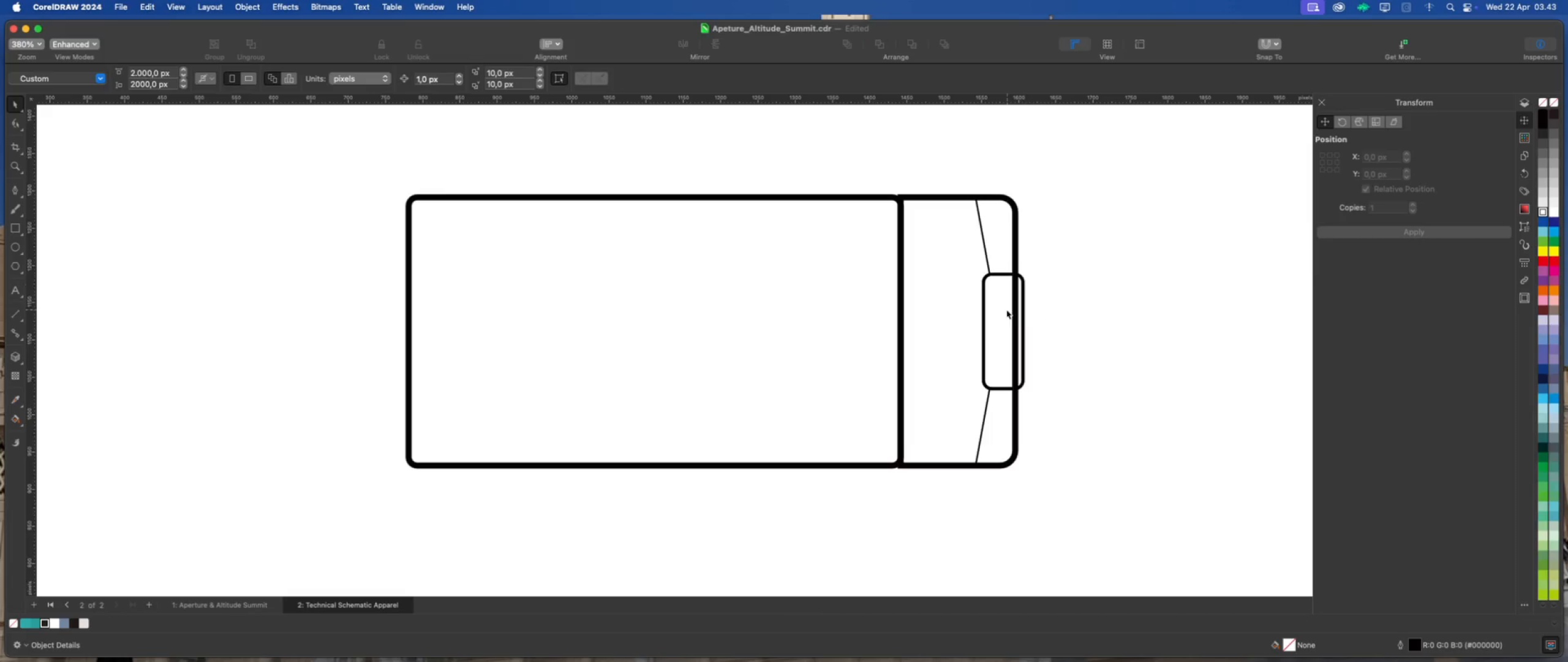 
left_click([1006, 310])
 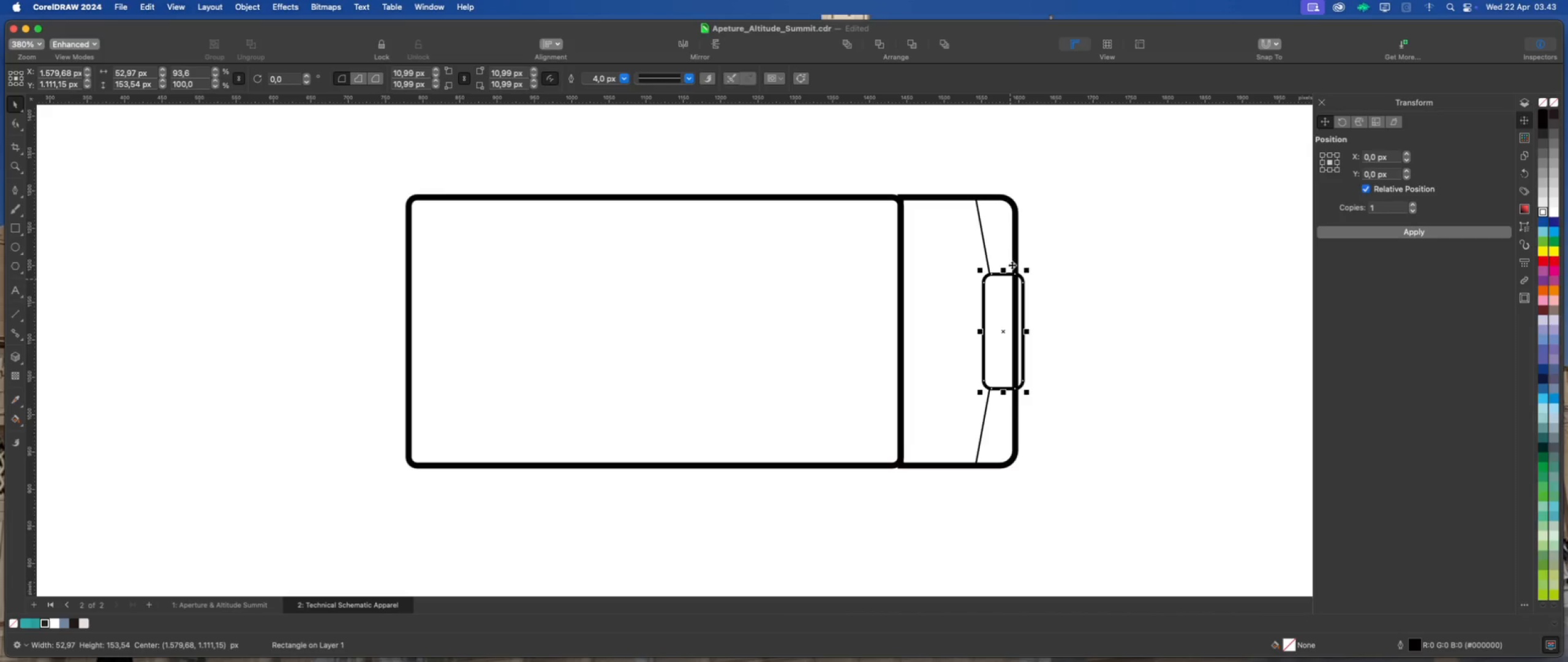 
hold_key(key=ShiftLeft, duration=0.74)
left_click([1006, 245])
 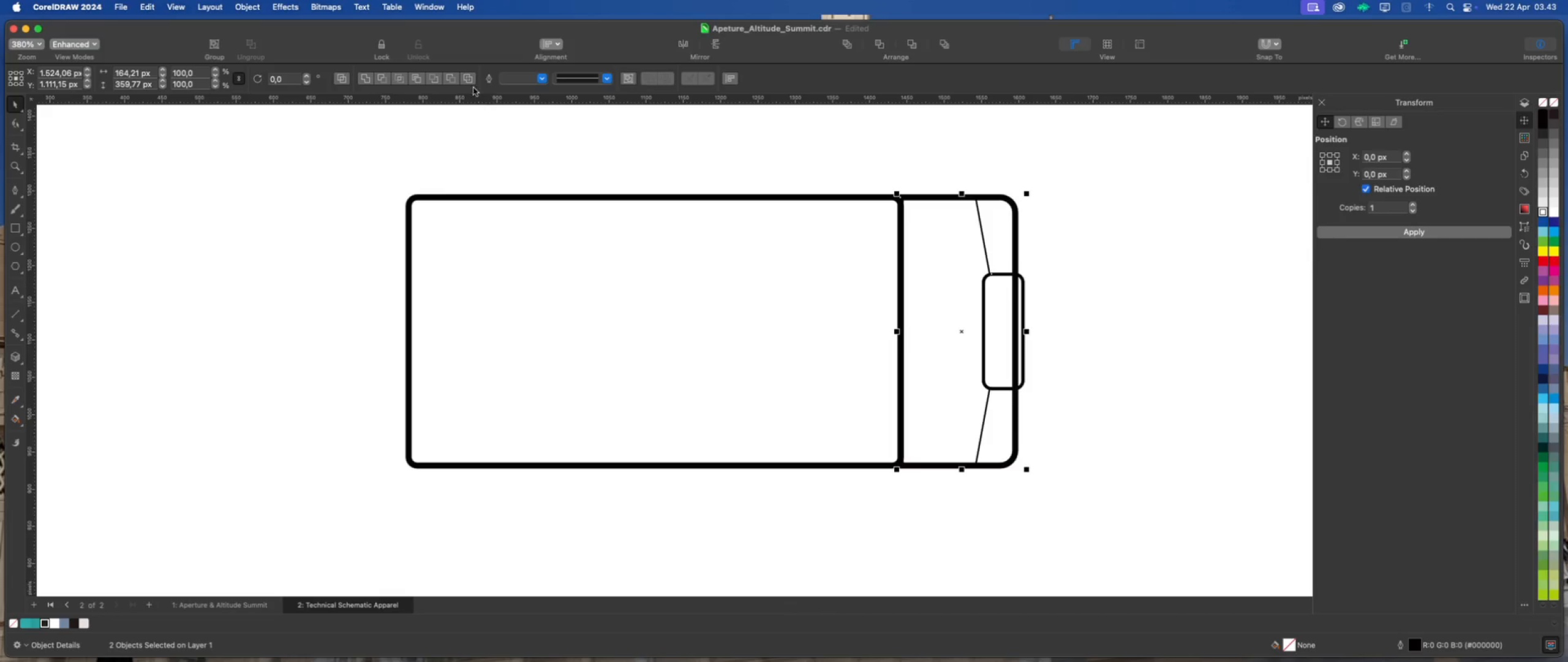 
left_click([449, 78])
 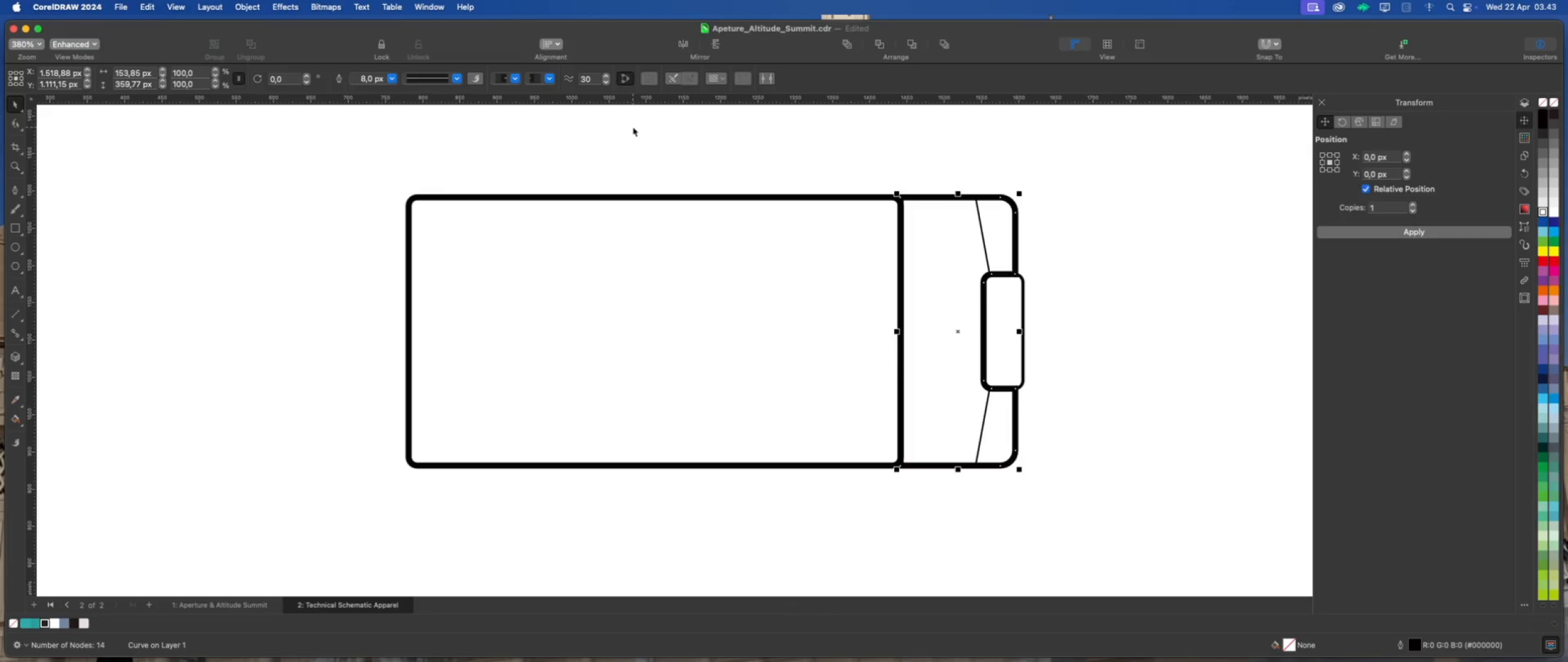 
left_click([633, 127])
 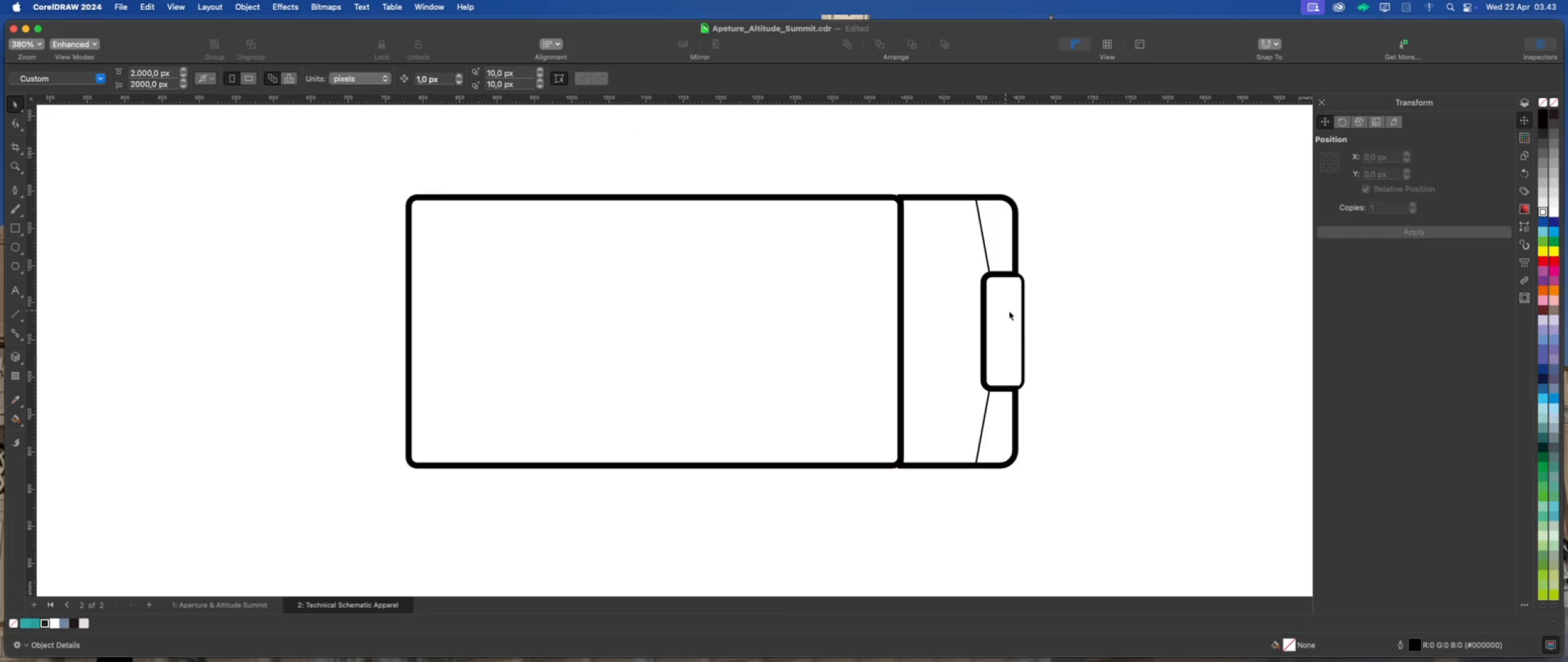 
left_click([1012, 311])
 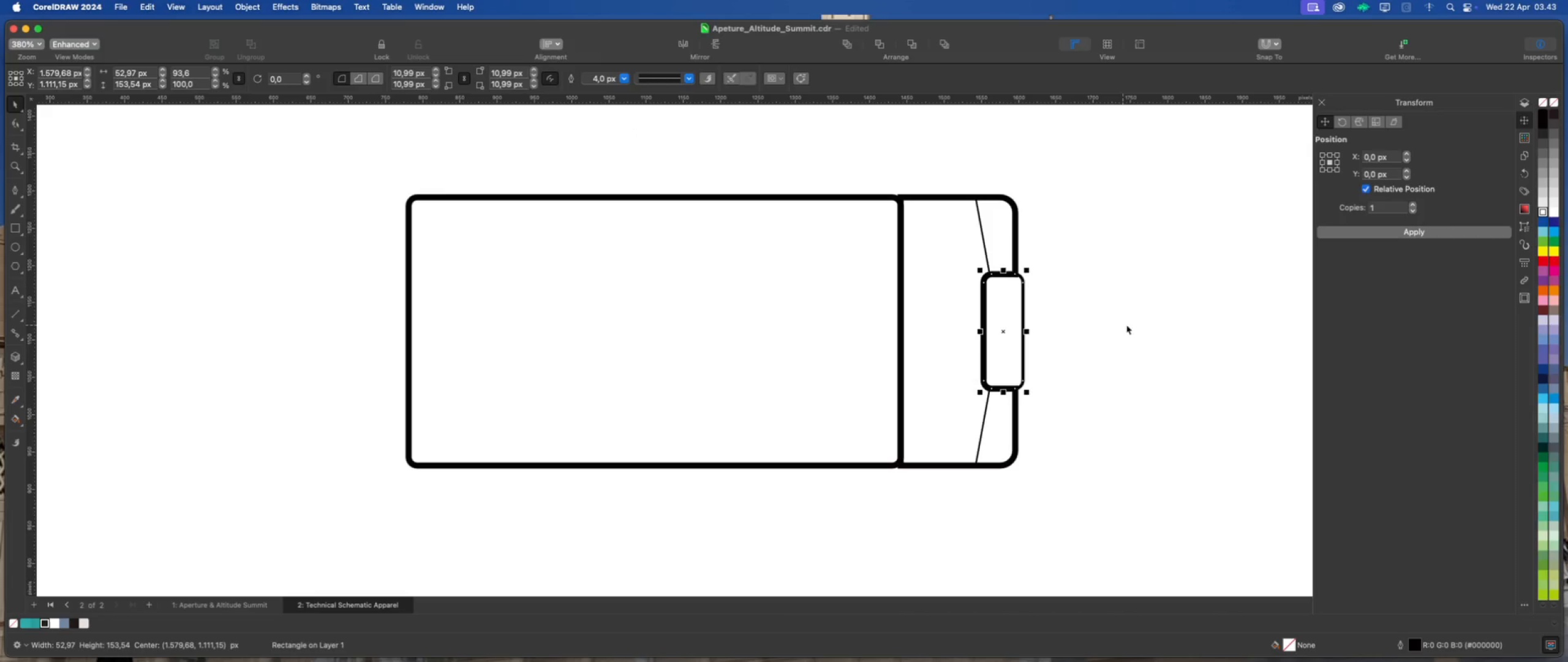 
left_click([1129, 325])
 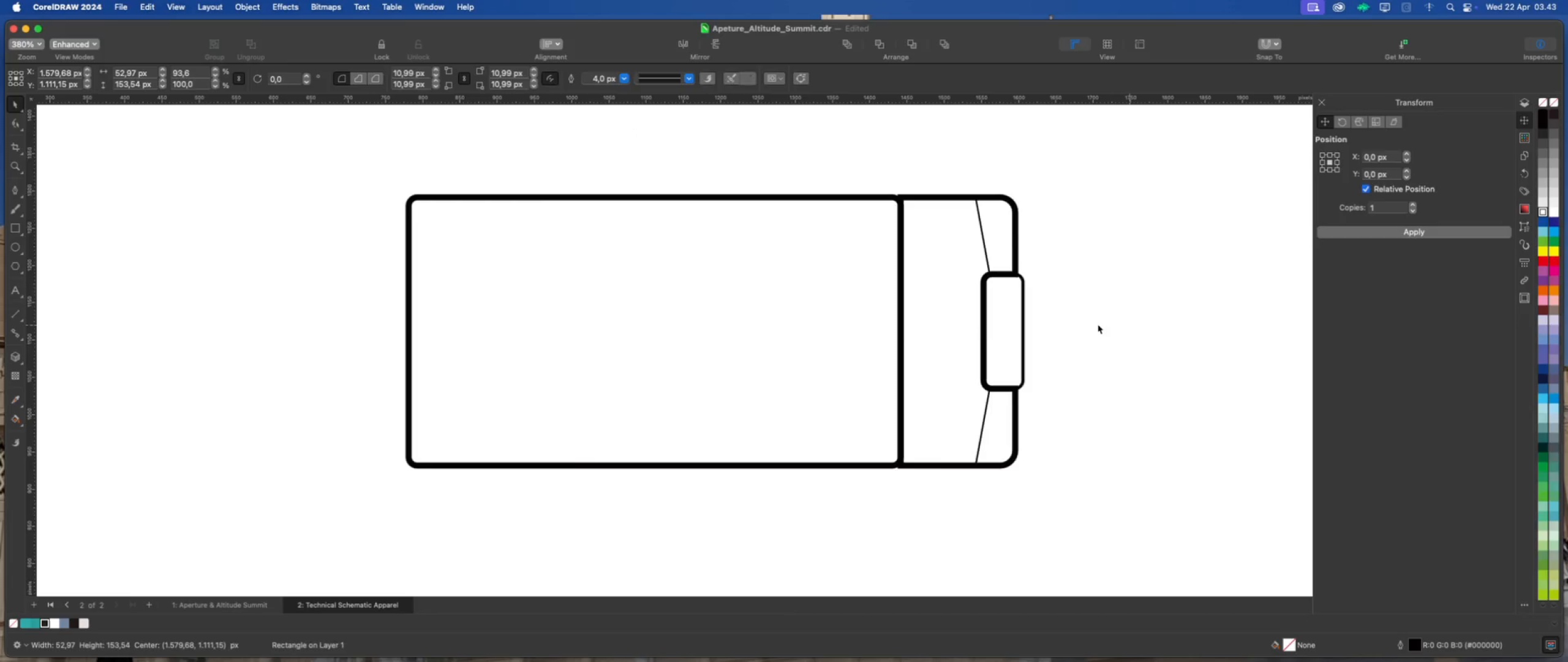 
scroll: coordinate [1070, 328], scroll_direction: down, amount: 2.0
 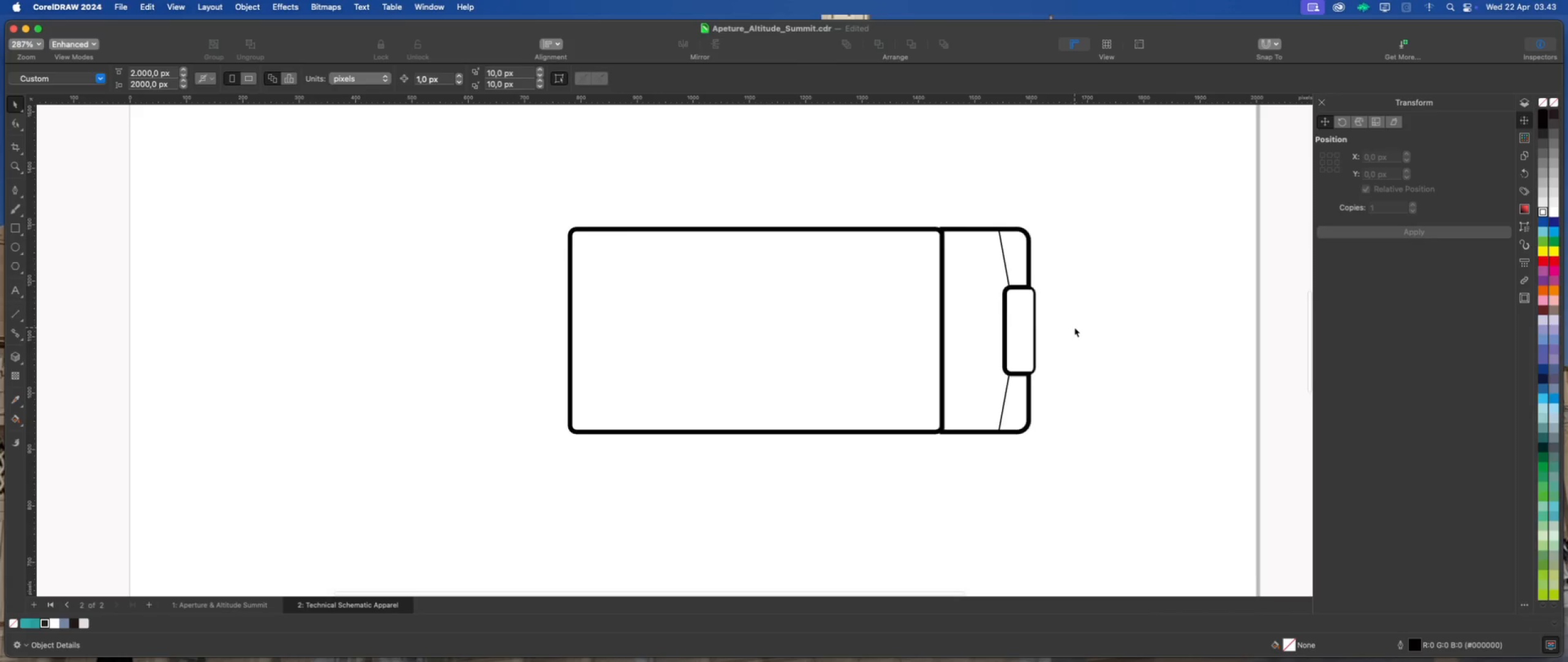 
scroll: coordinate [1031, 348], scroll_direction: up, amount: 2.0
 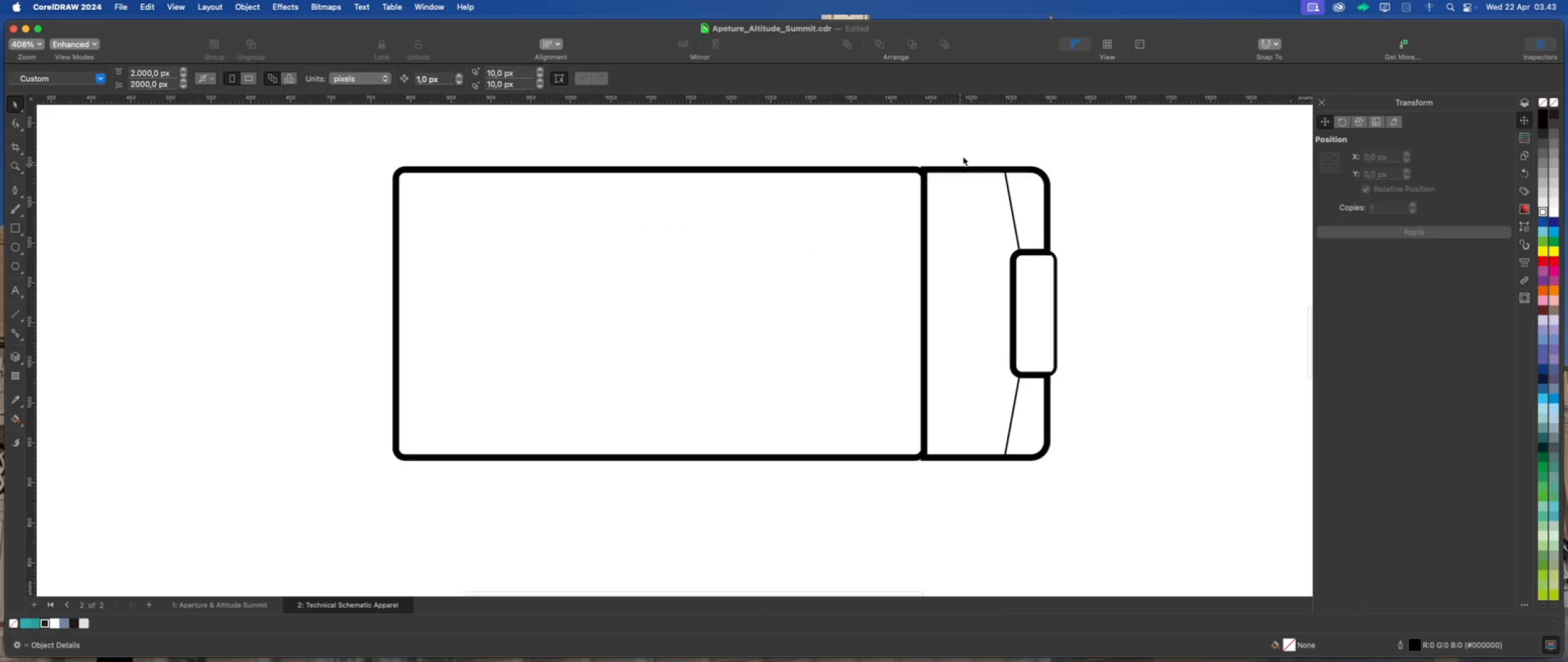 
left_click_drag(start_coordinate=[961, 134], to_coordinate=[1030, 489])
 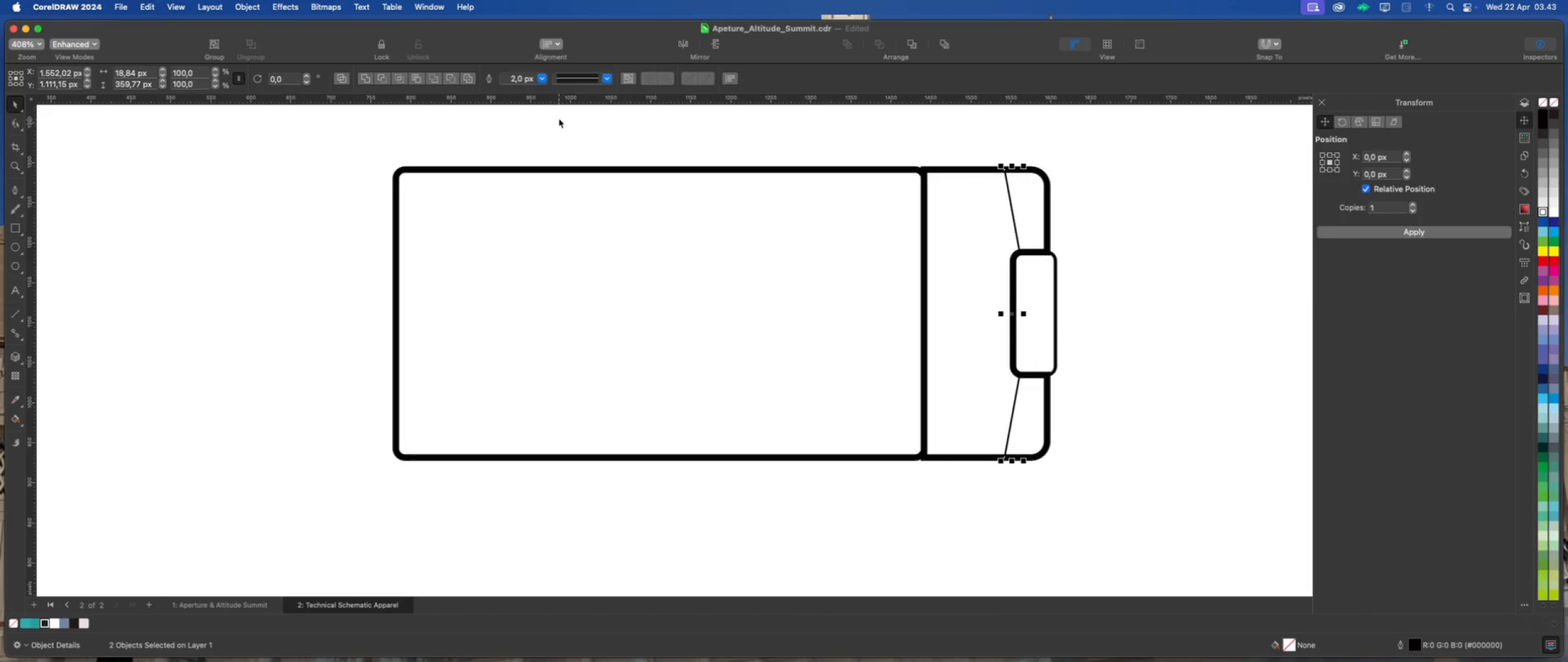 
left_click([543, 83])
 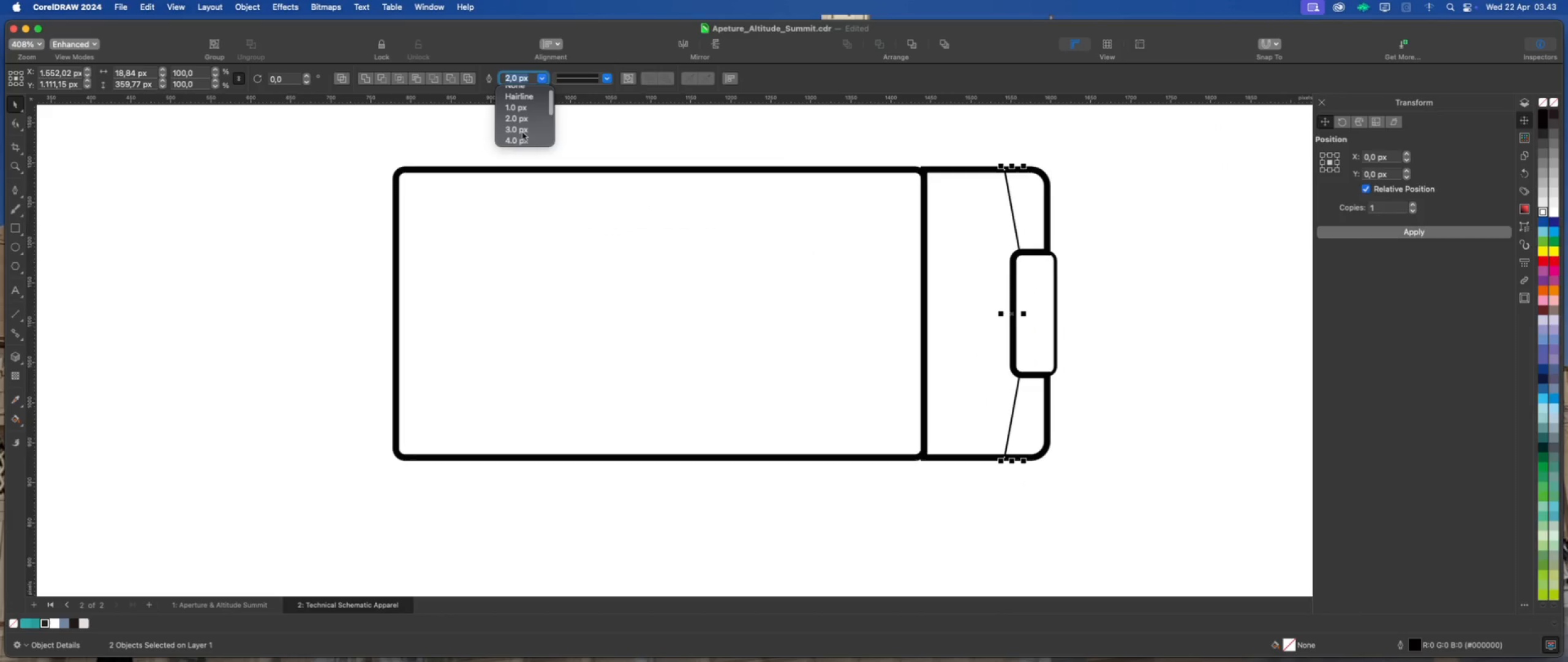 
left_click([522, 120])
 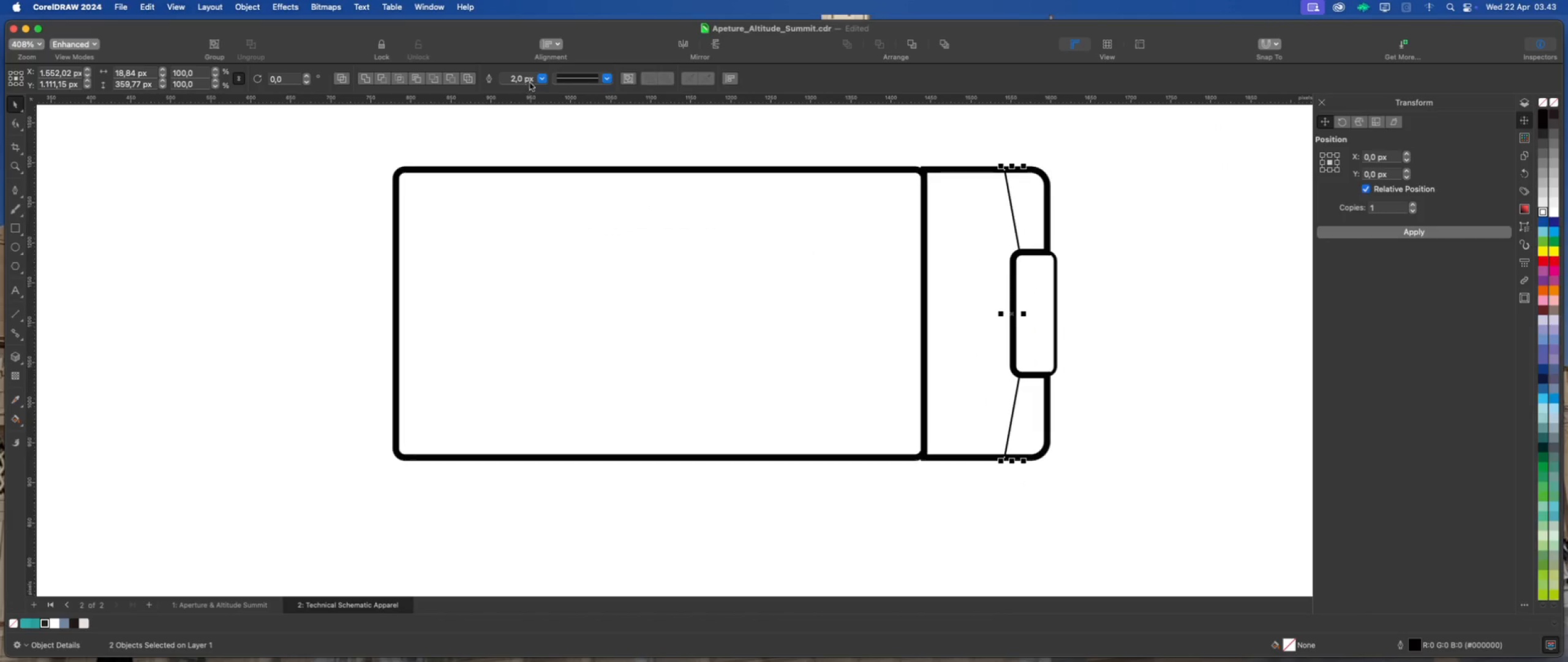 
left_click([539, 80])
 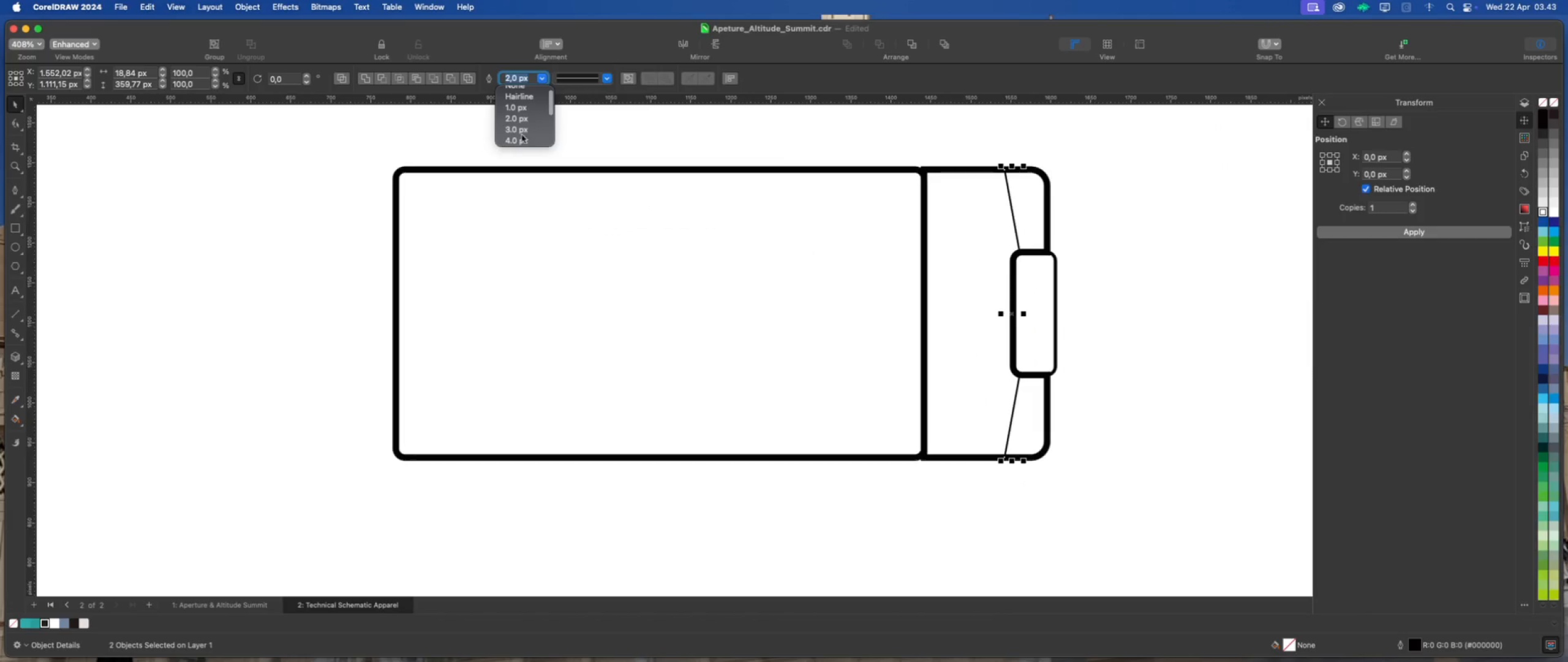 
left_click([522, 137])
 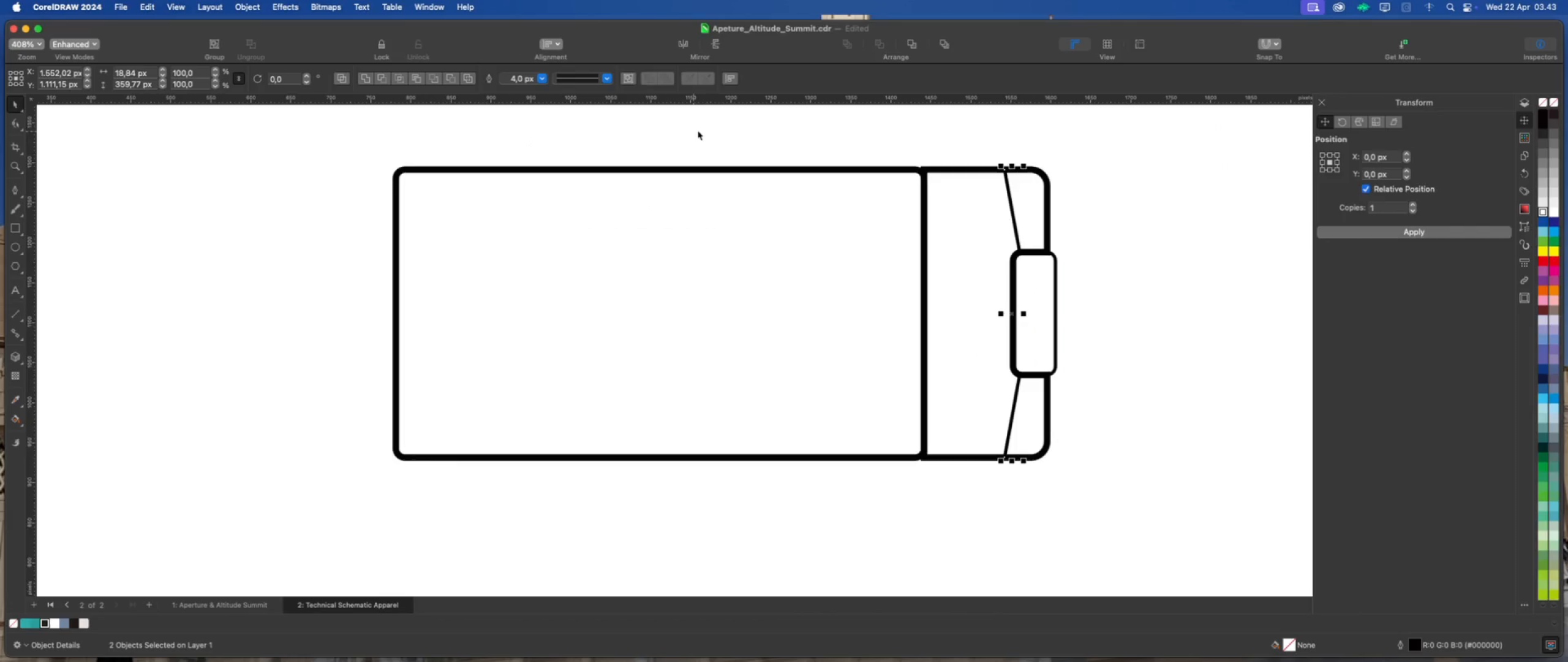 
left_click([742, 123])
 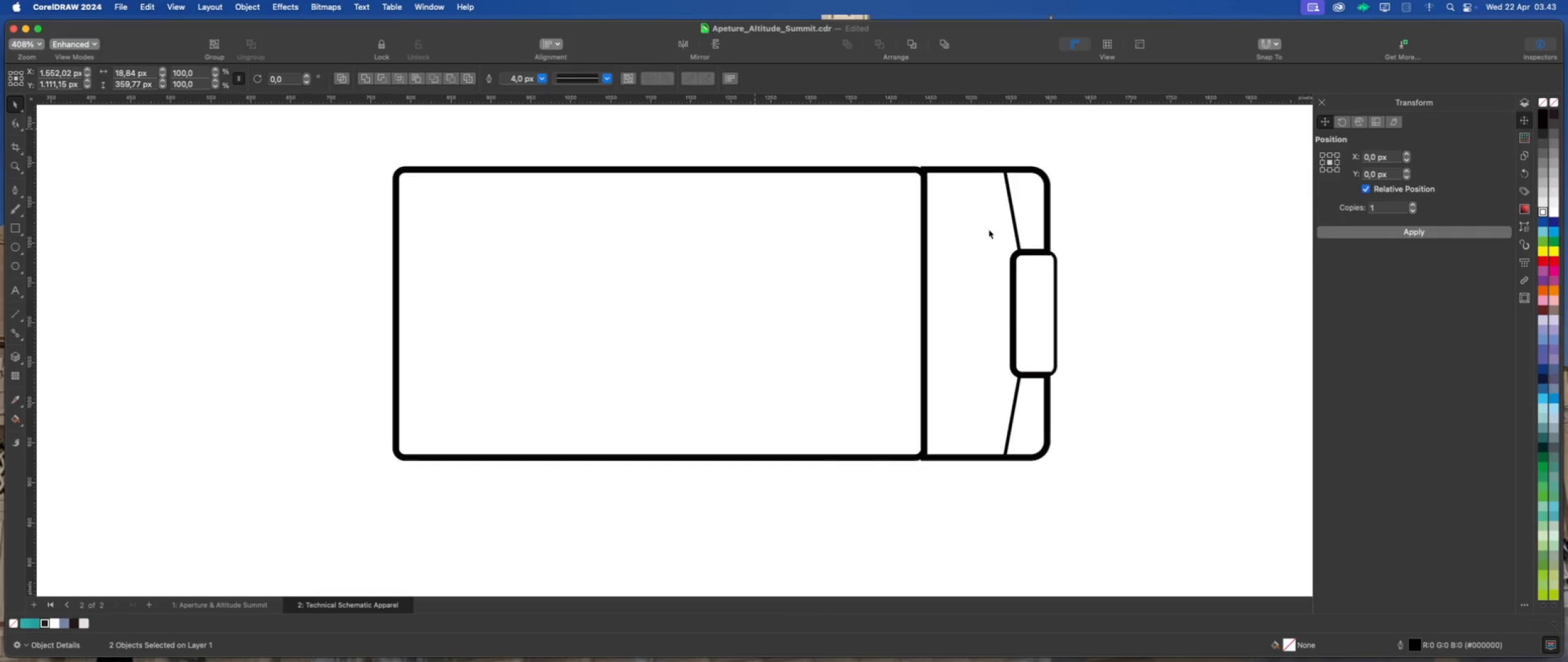 
left_click([1150, 274])
 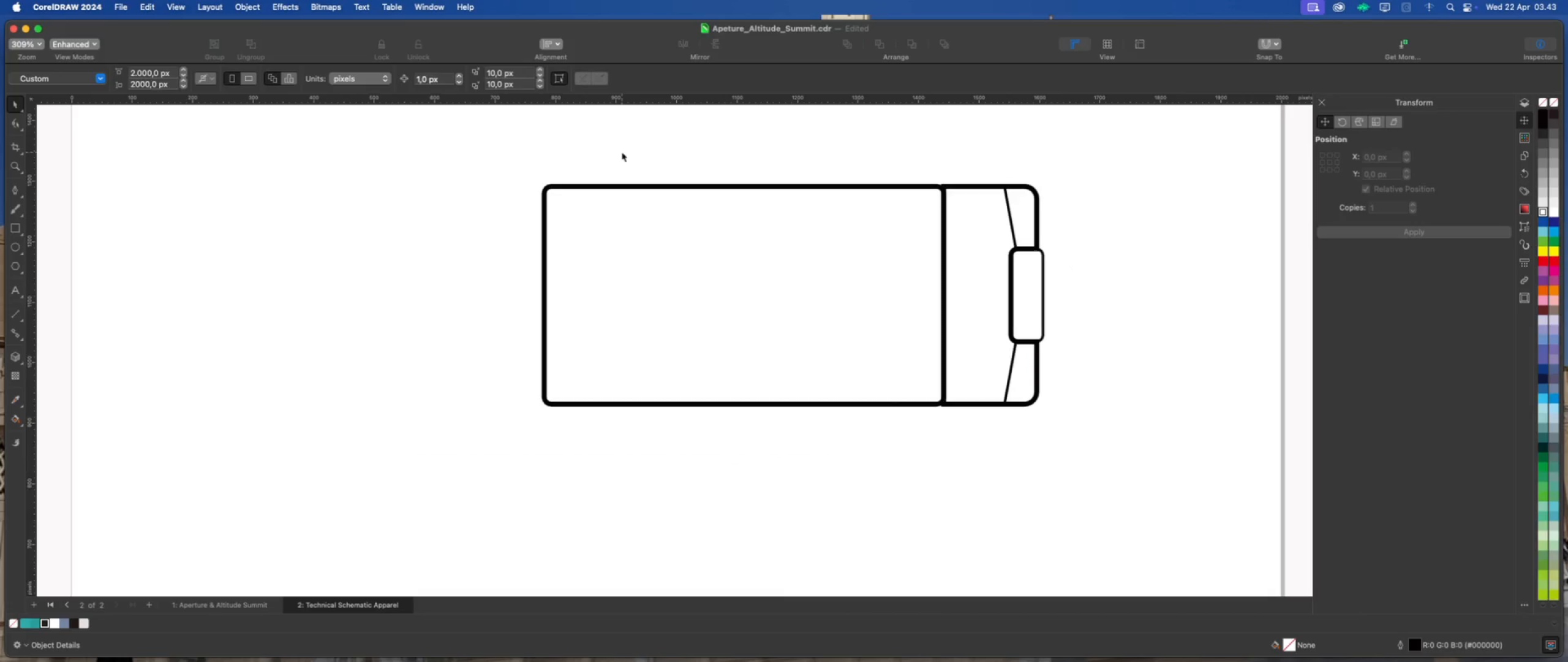 
scroll: coordinate [1003, 237], scroll_direction: down, amount: 2.0
 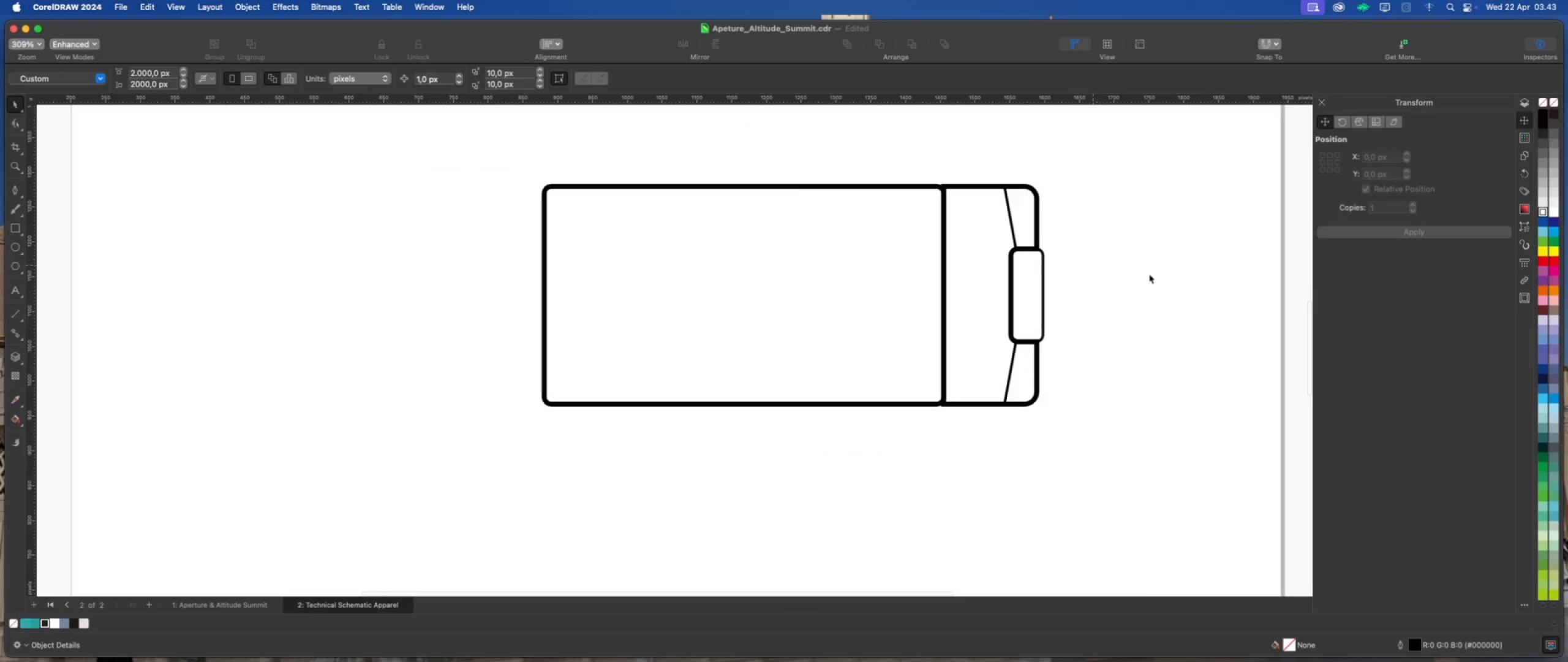 
left_click([15, 230])
 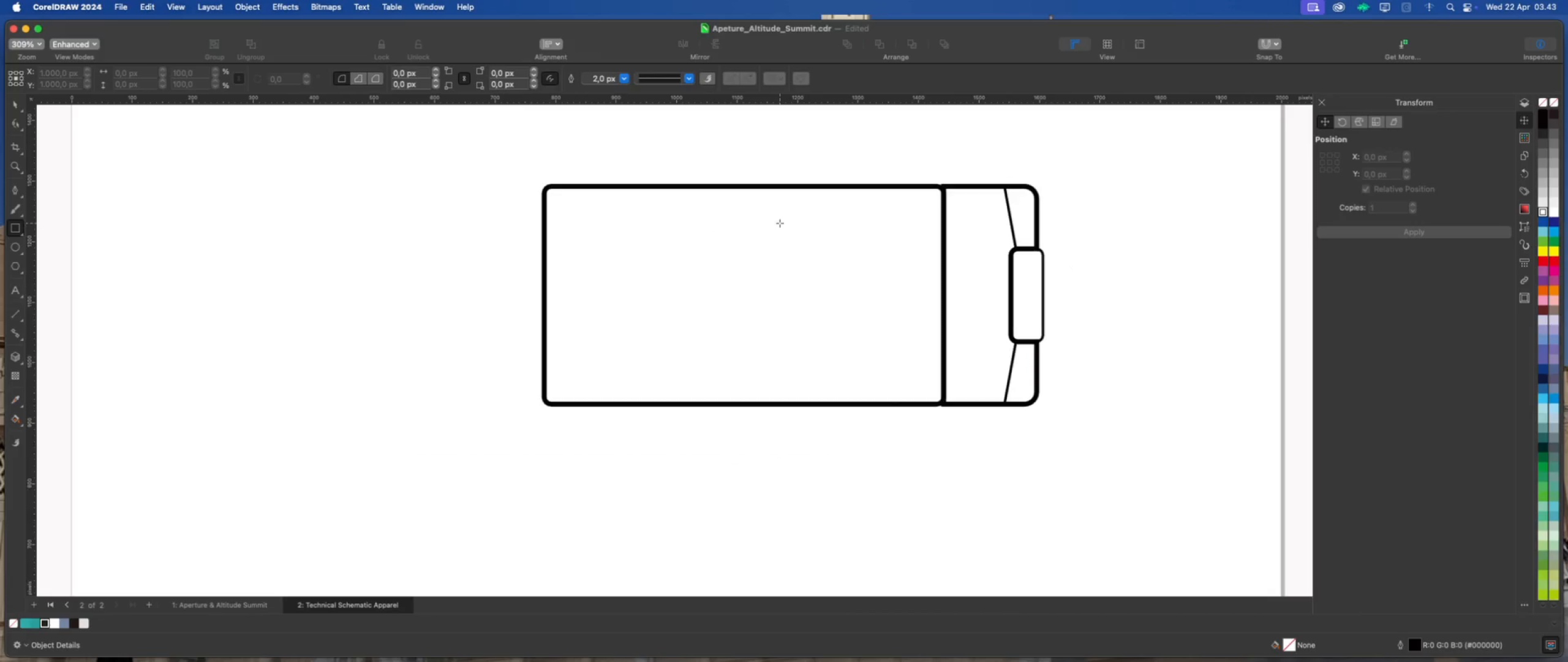 
left_click_drag(start_coordinate=[790, 220], to_coordinate=[911, 286])
 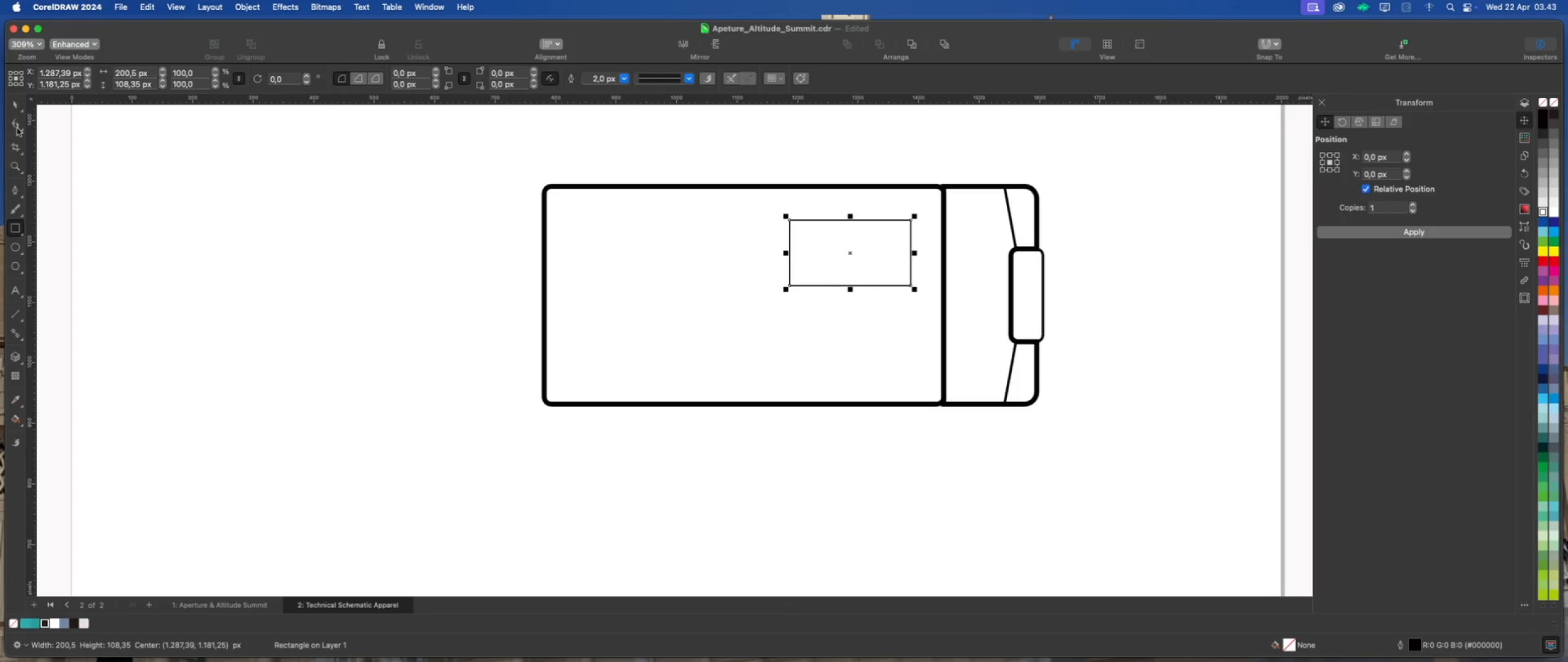 
left_click([17, 128])
 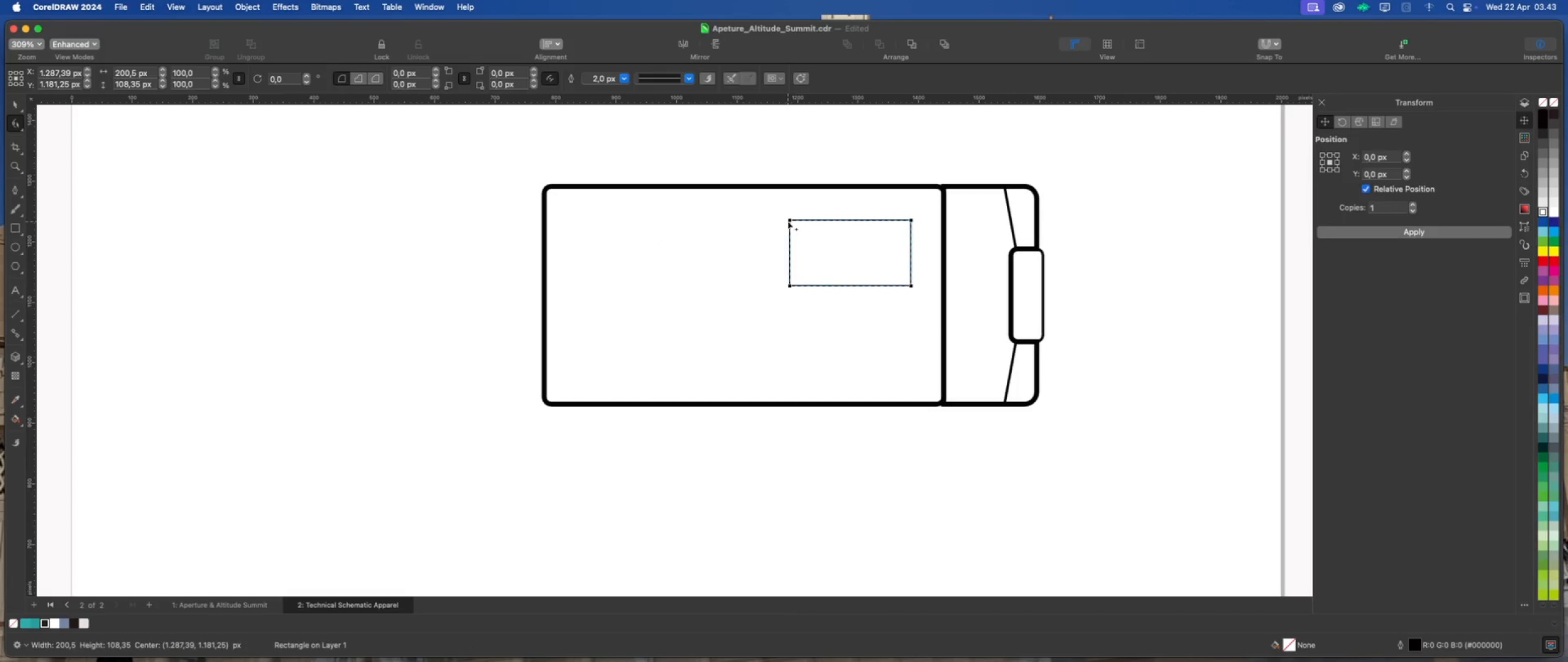 
left_click_drag(start_coordinate=[789, 221], to_coordinate=[789, 235])
 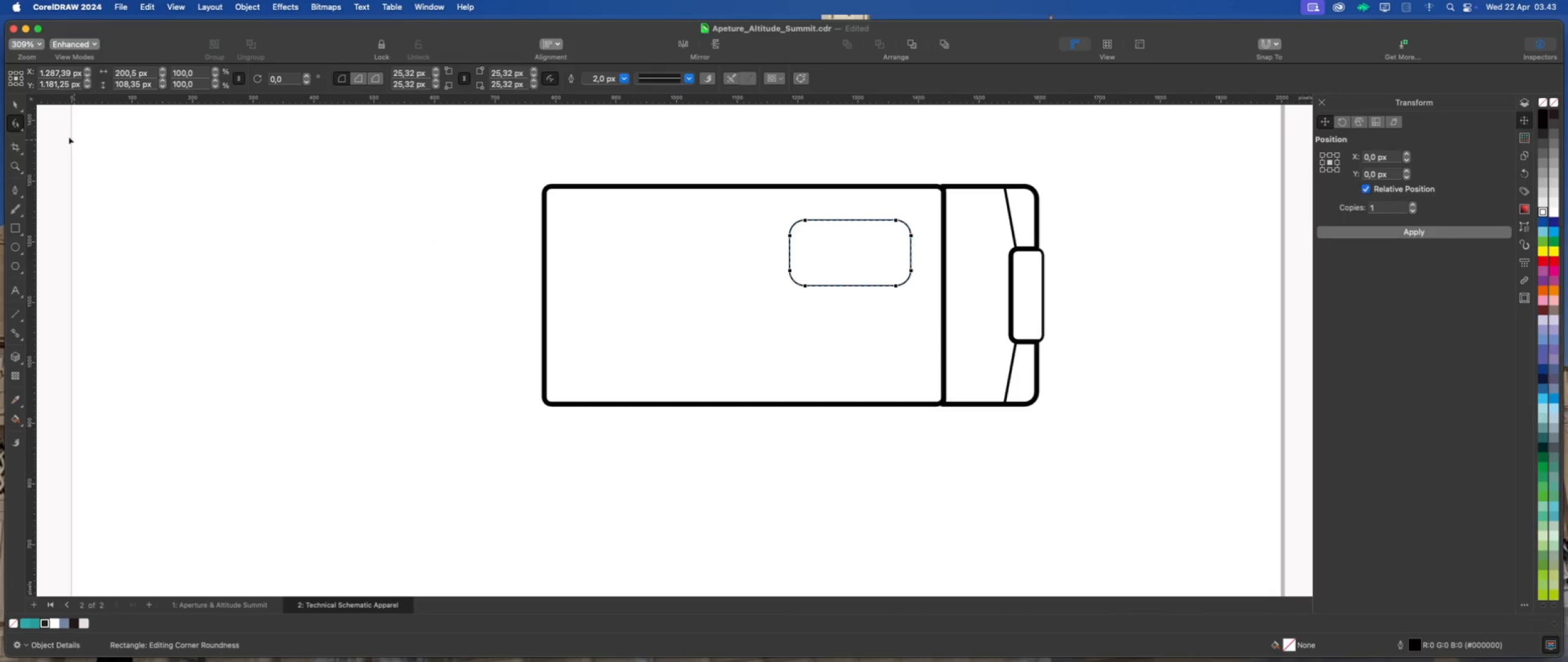 
left_click([15, 102])
 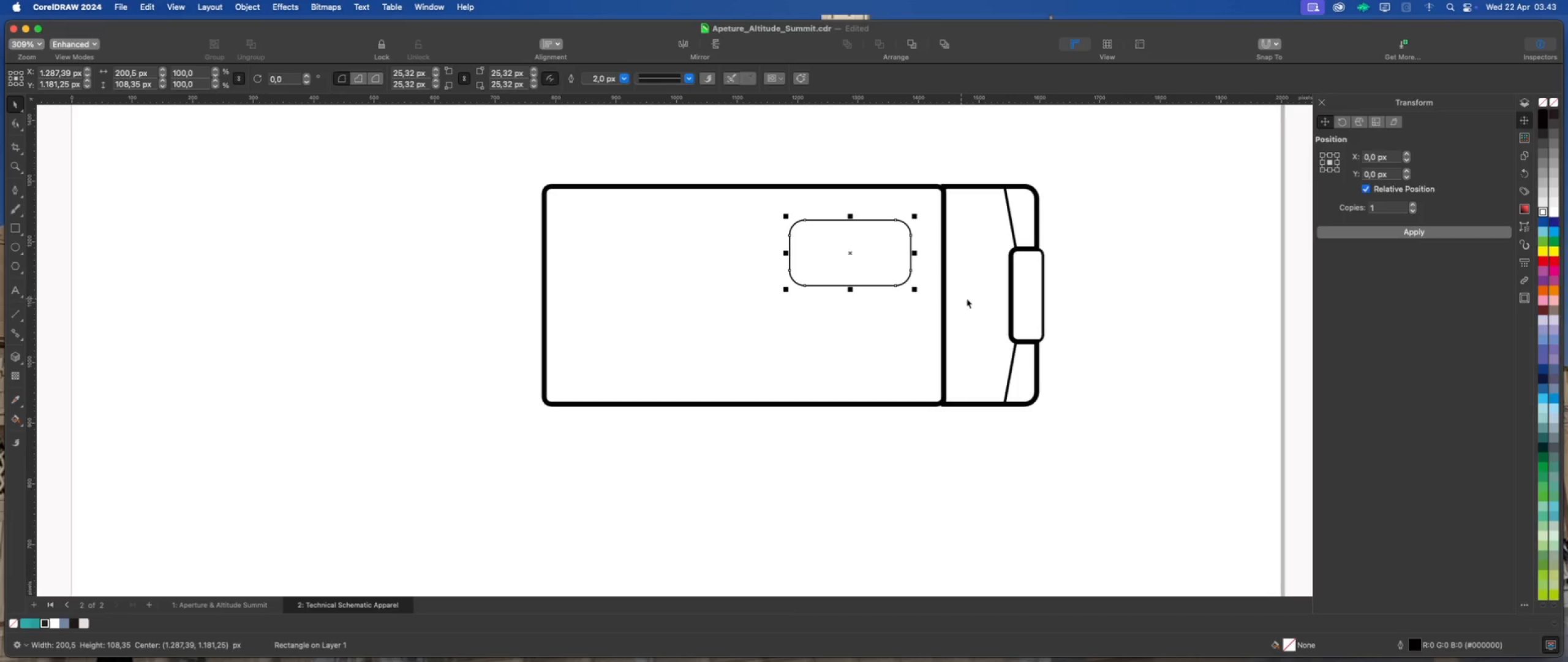 
left_click([1332, 172])
 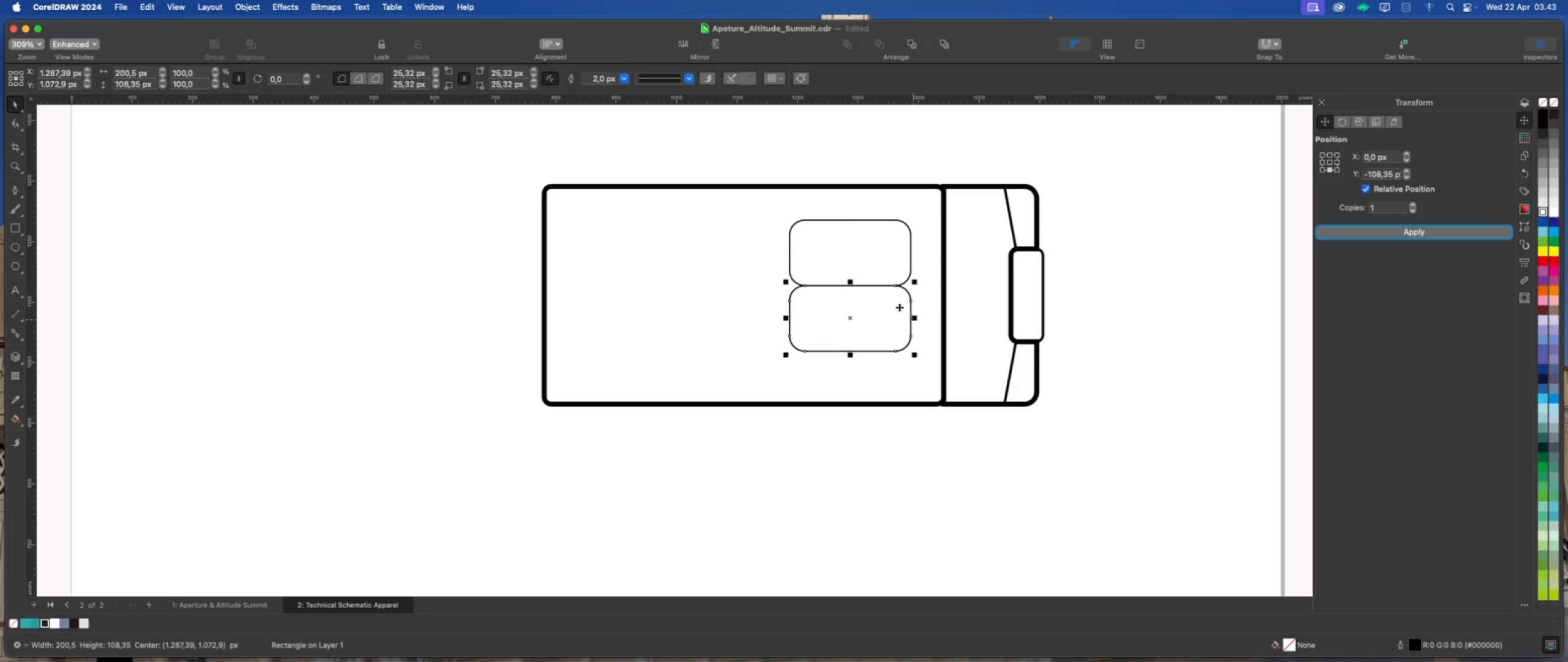 
left_click_drag(start_coordinate=[761, 152], to_coordinate=[921, 357])
 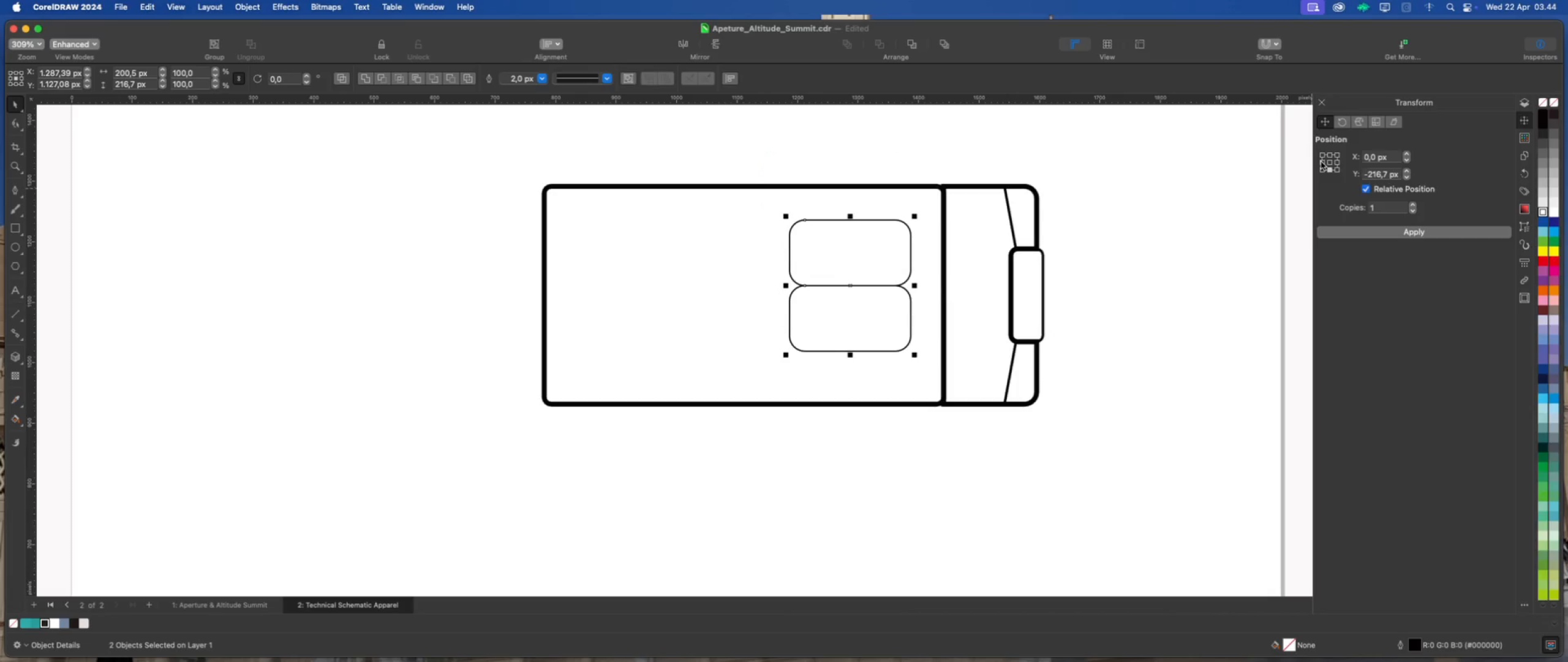 
left_click([1322, 163])
 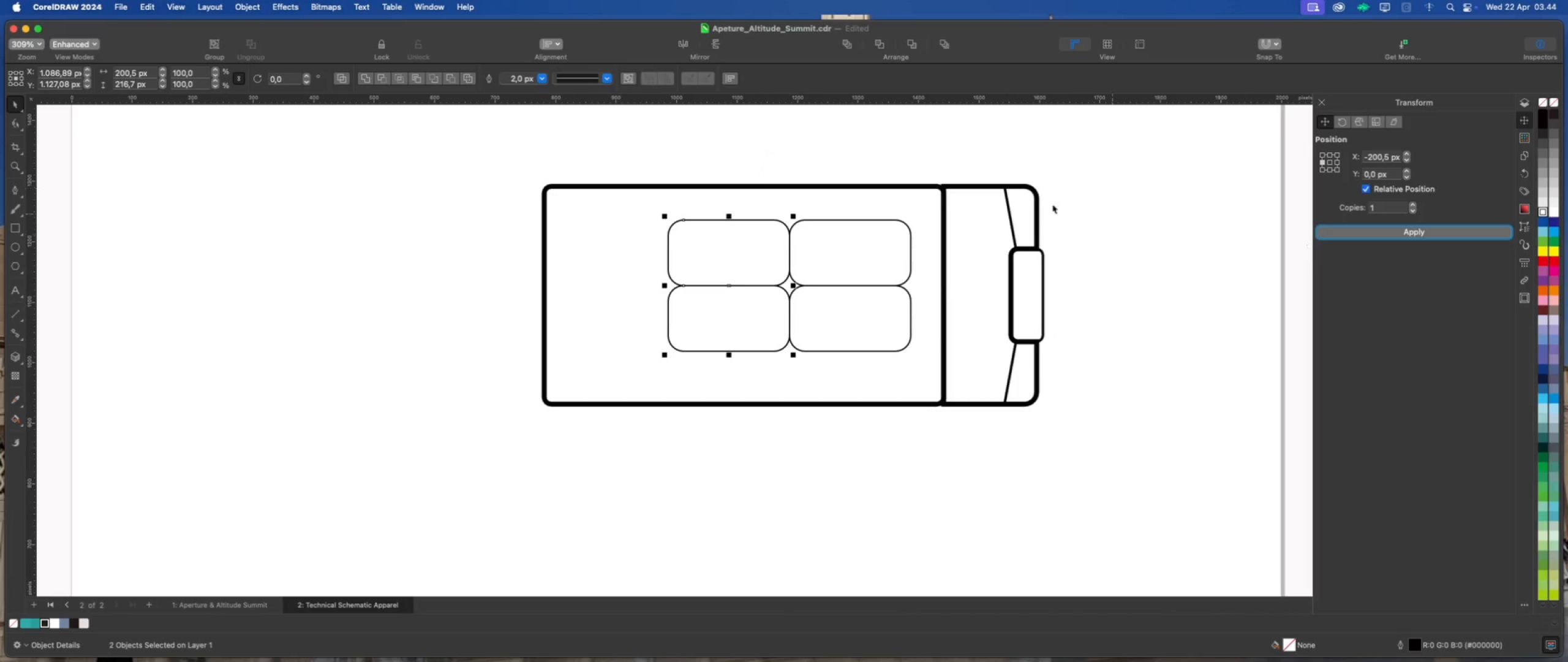 
left_click([902, 141])
 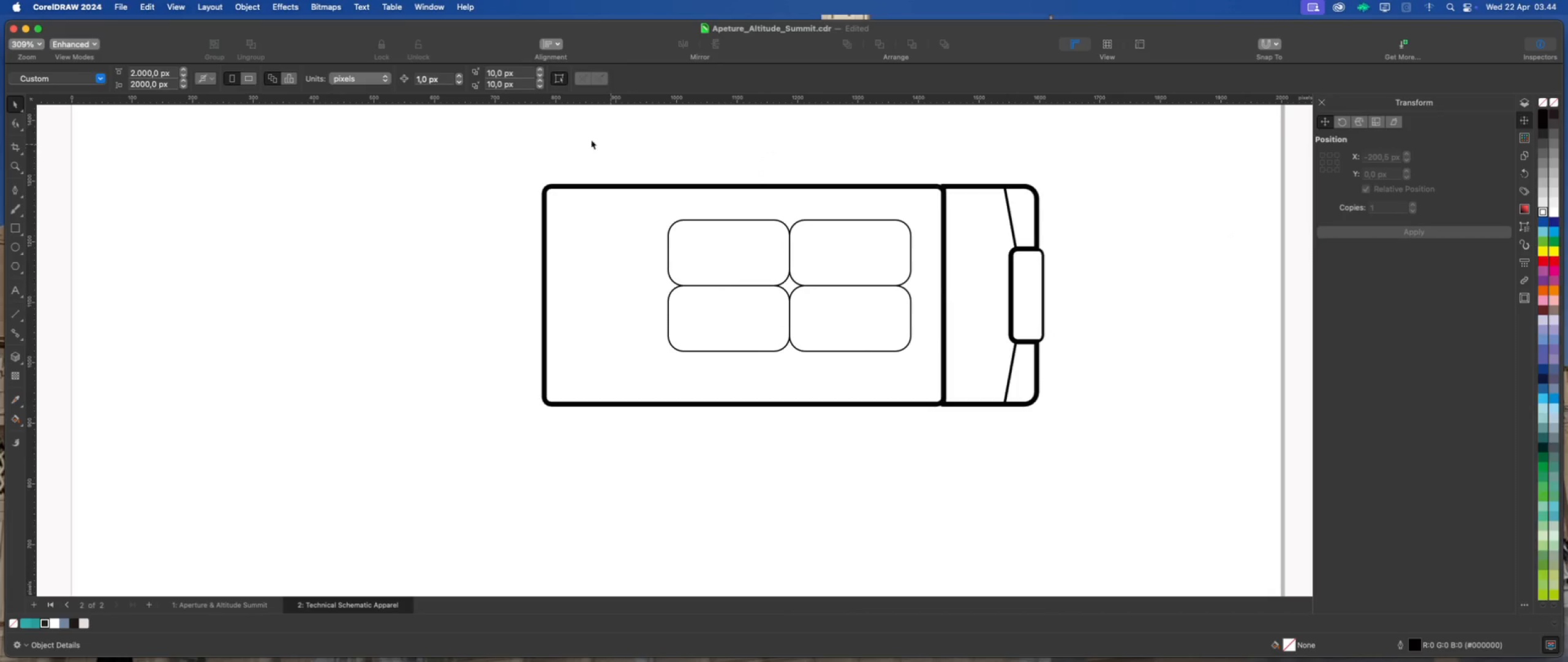 
left_click_drag(start_coordinate=[581, 137], to_coordinate=[790, 454])
 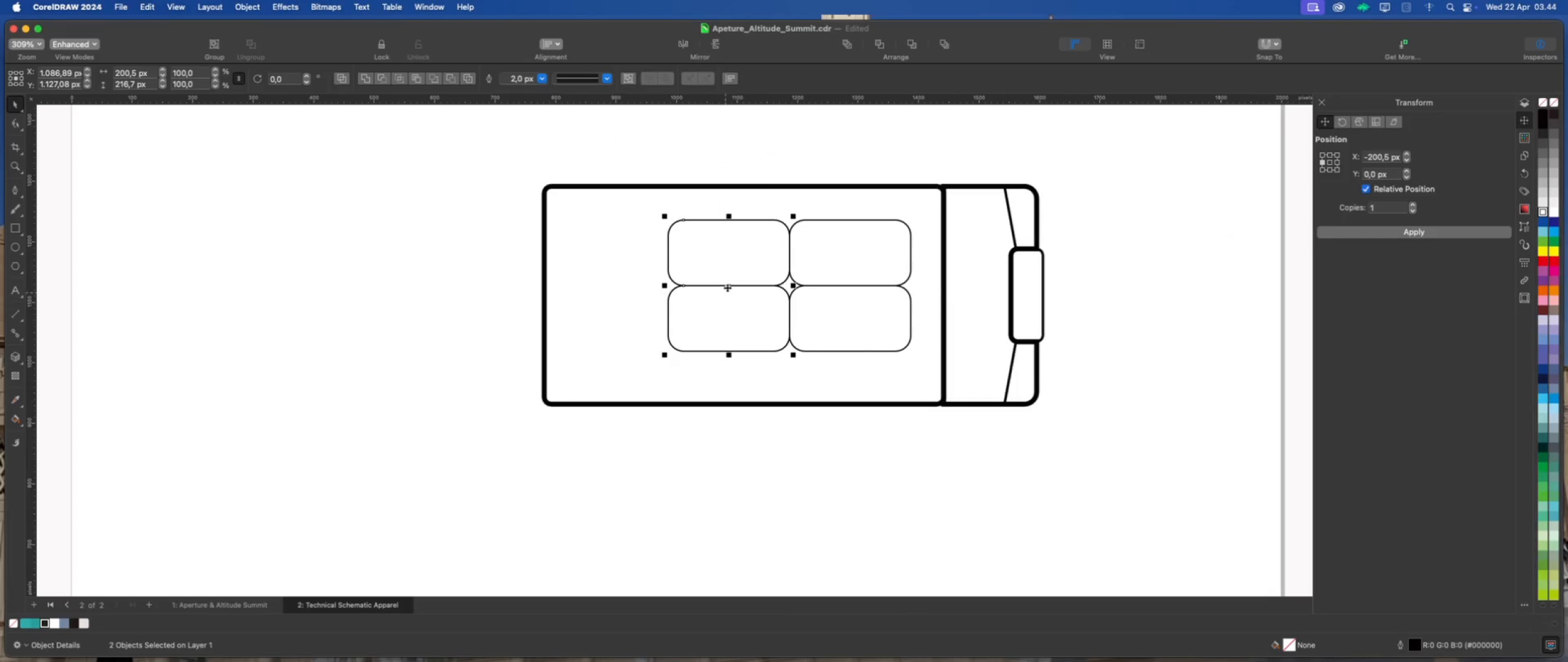 
left_click_drag(start_coordinate=[728, 284], to_coordinate=[684, 282])
 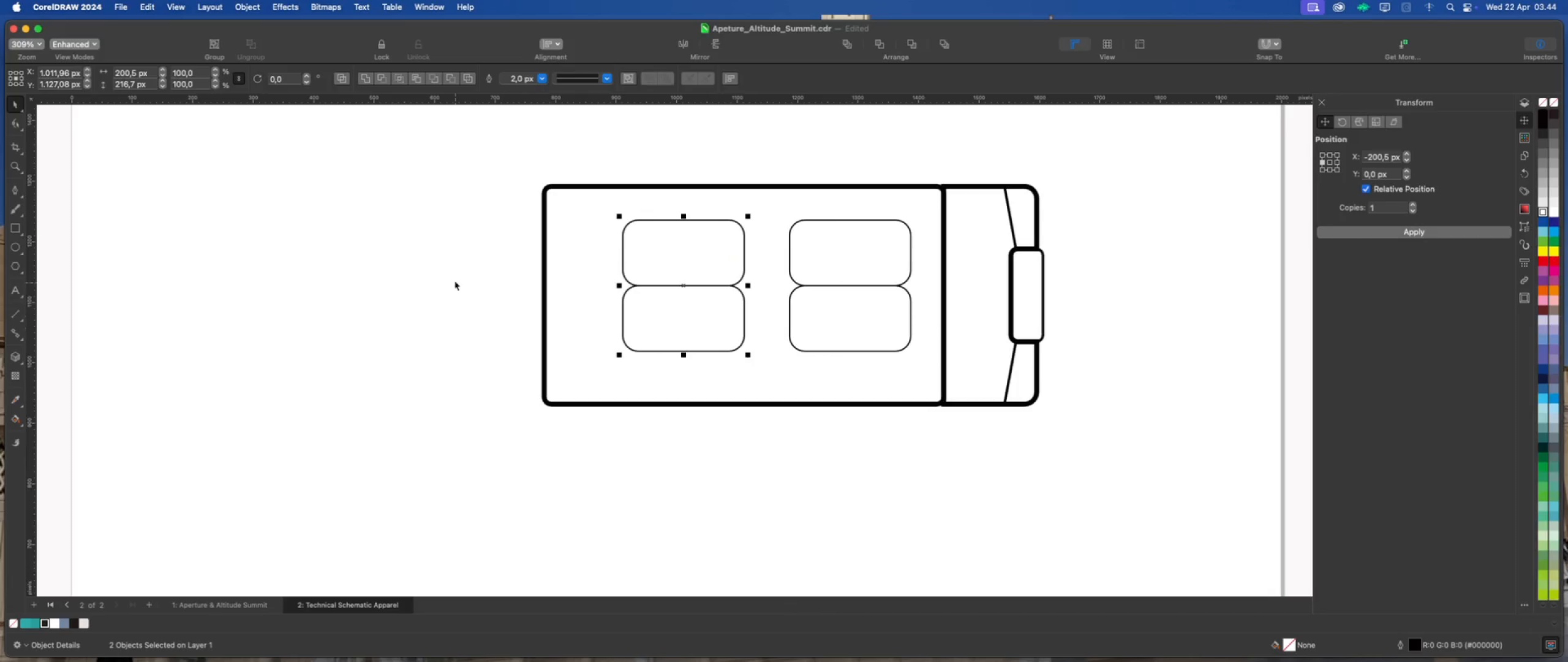 
hold_key(key=ShiftLeft, duration=1.89)
 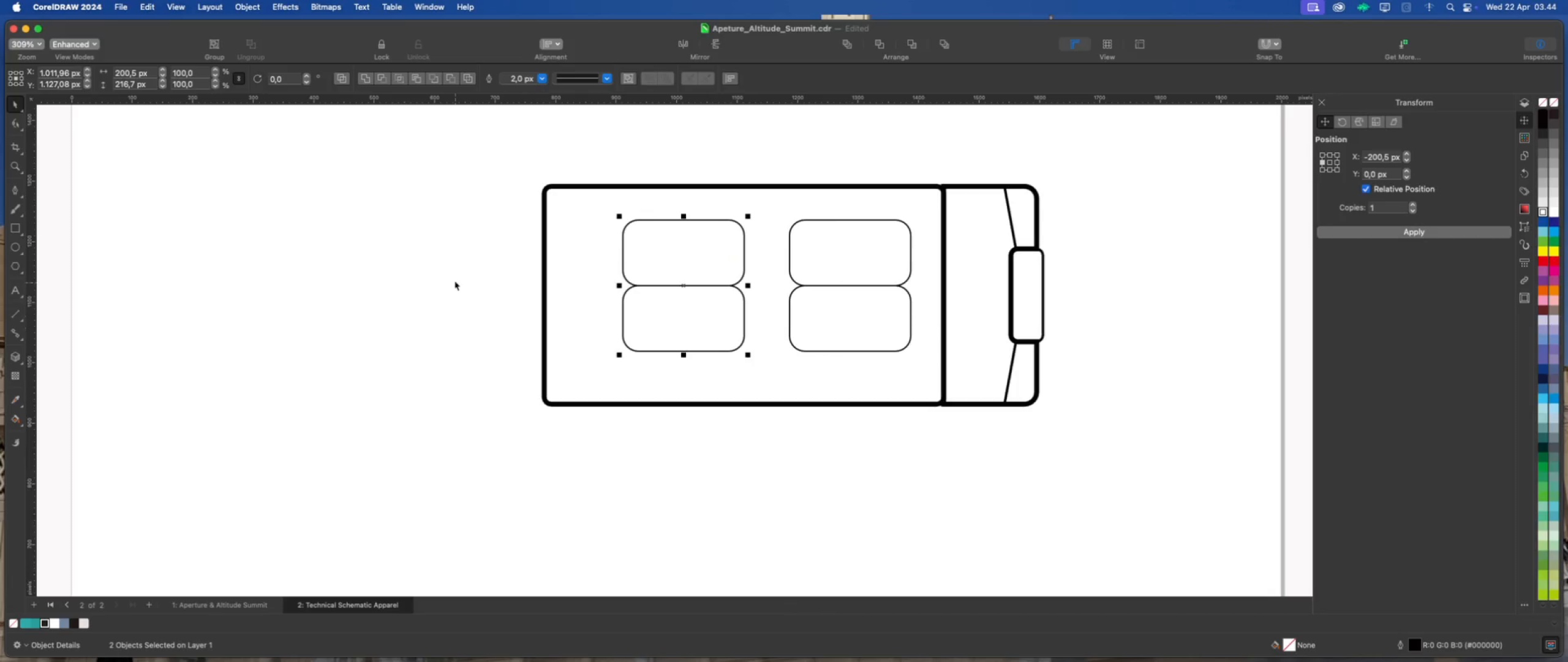 
left_click([454, 280])
 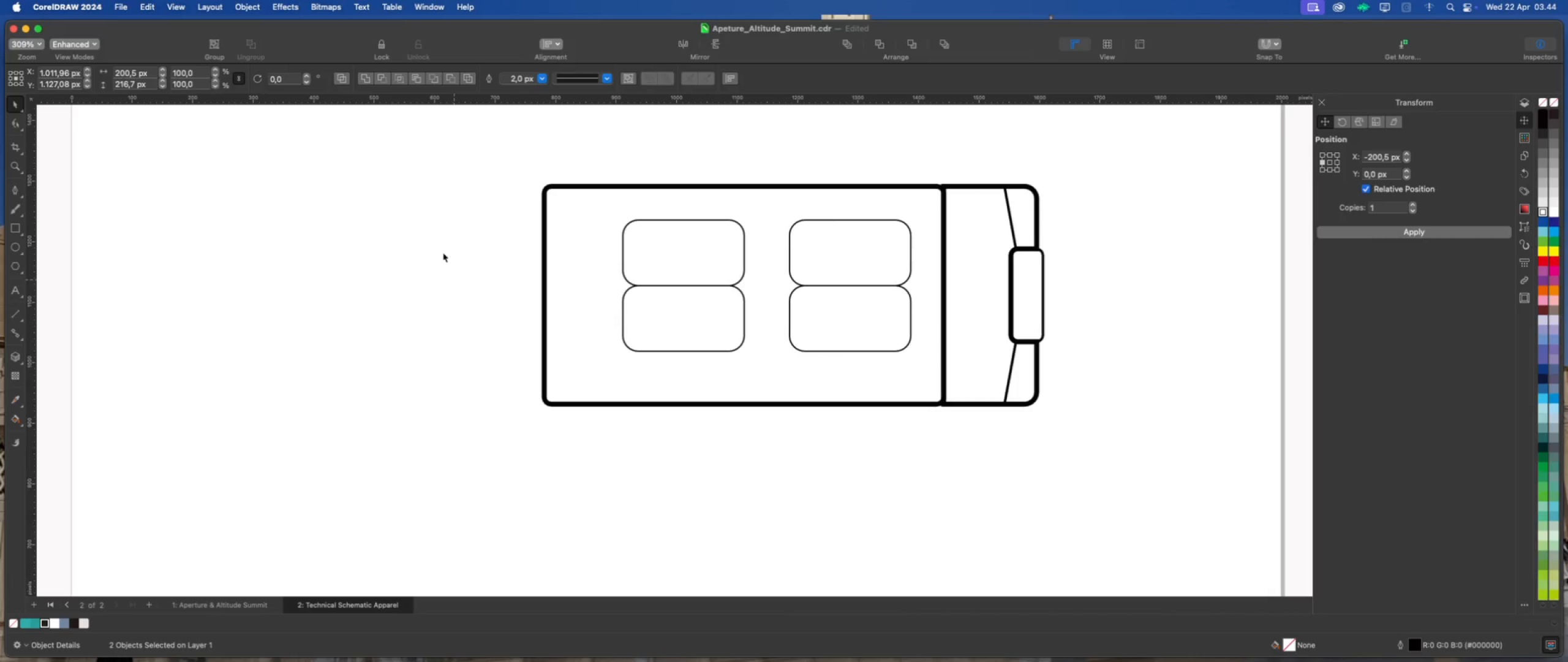 
left_click_drag(start_coordinate=[443, 252], to_coordinate=[936, 443])
 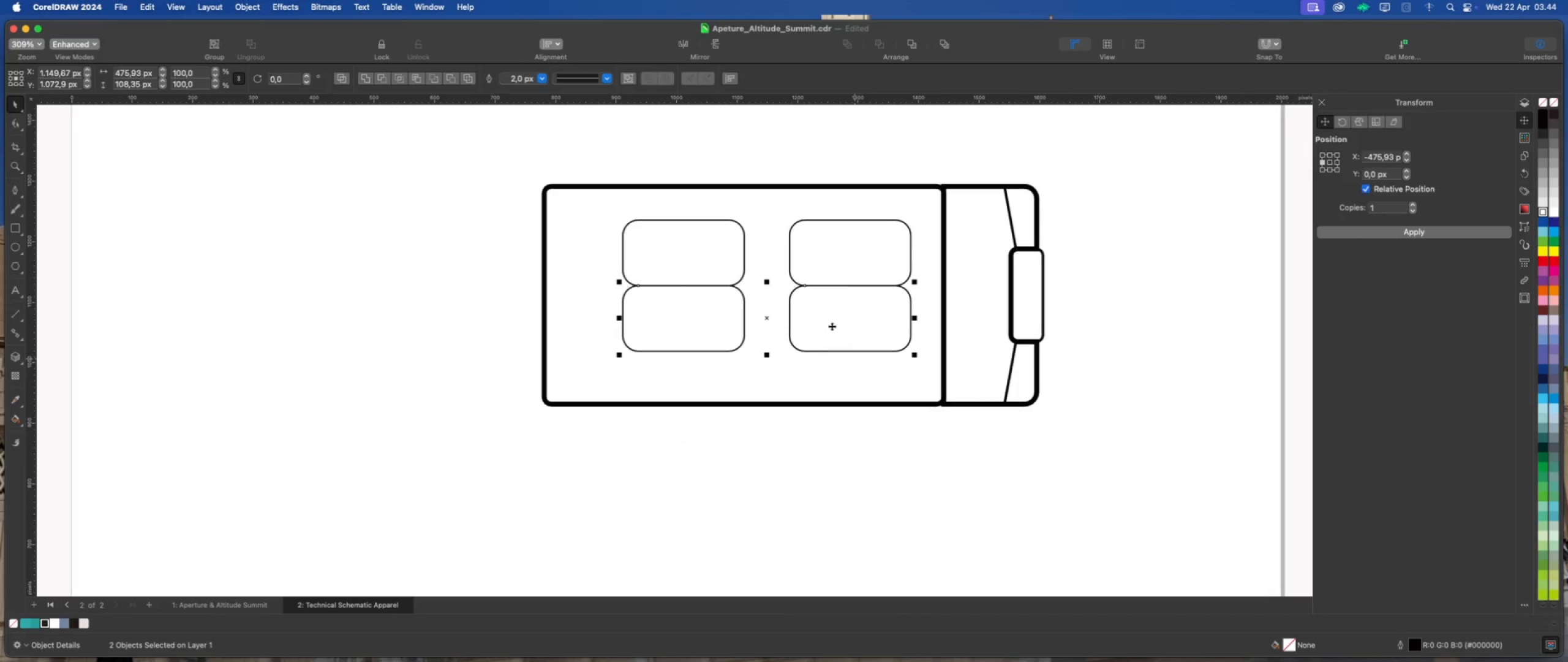 
left_click_drag(start_coordinate=[832, 319], to_coordinate=[835, 341])
 